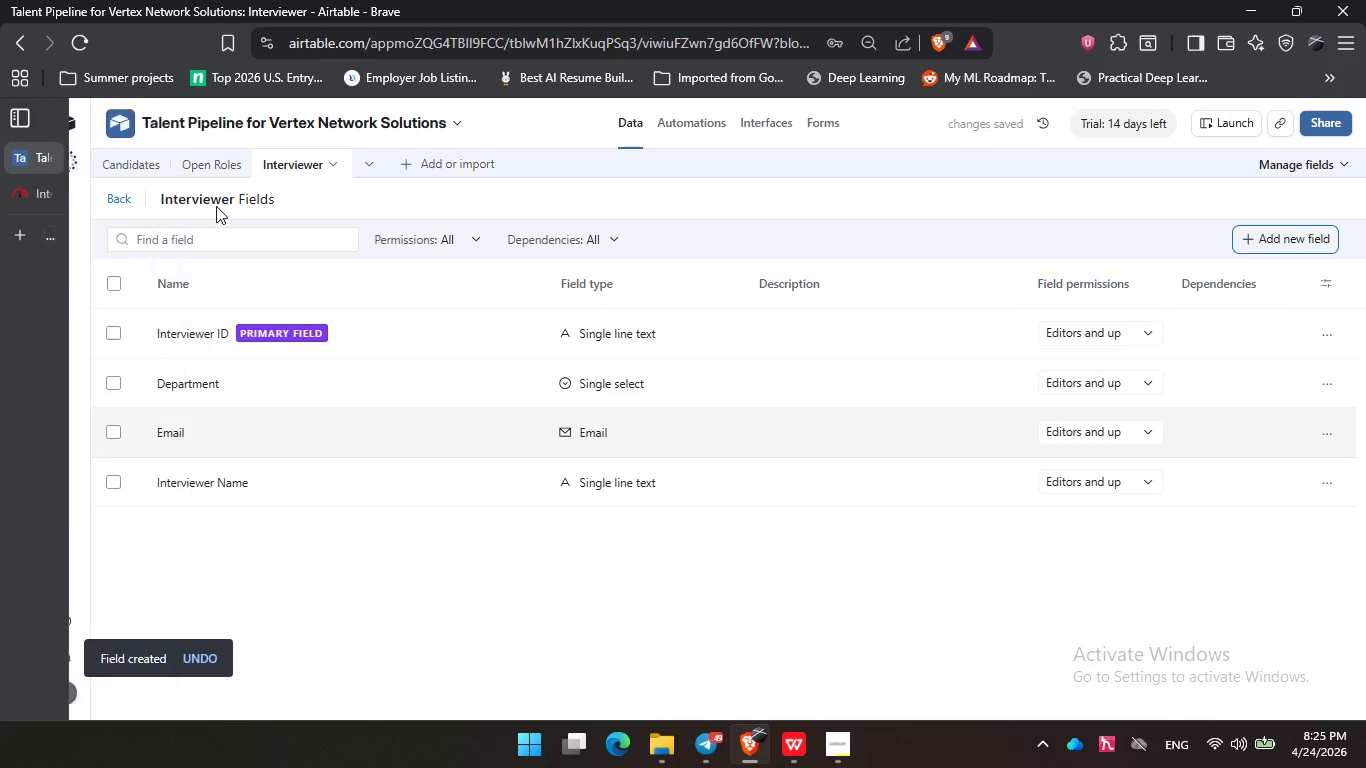 
left_click([118, 198])
 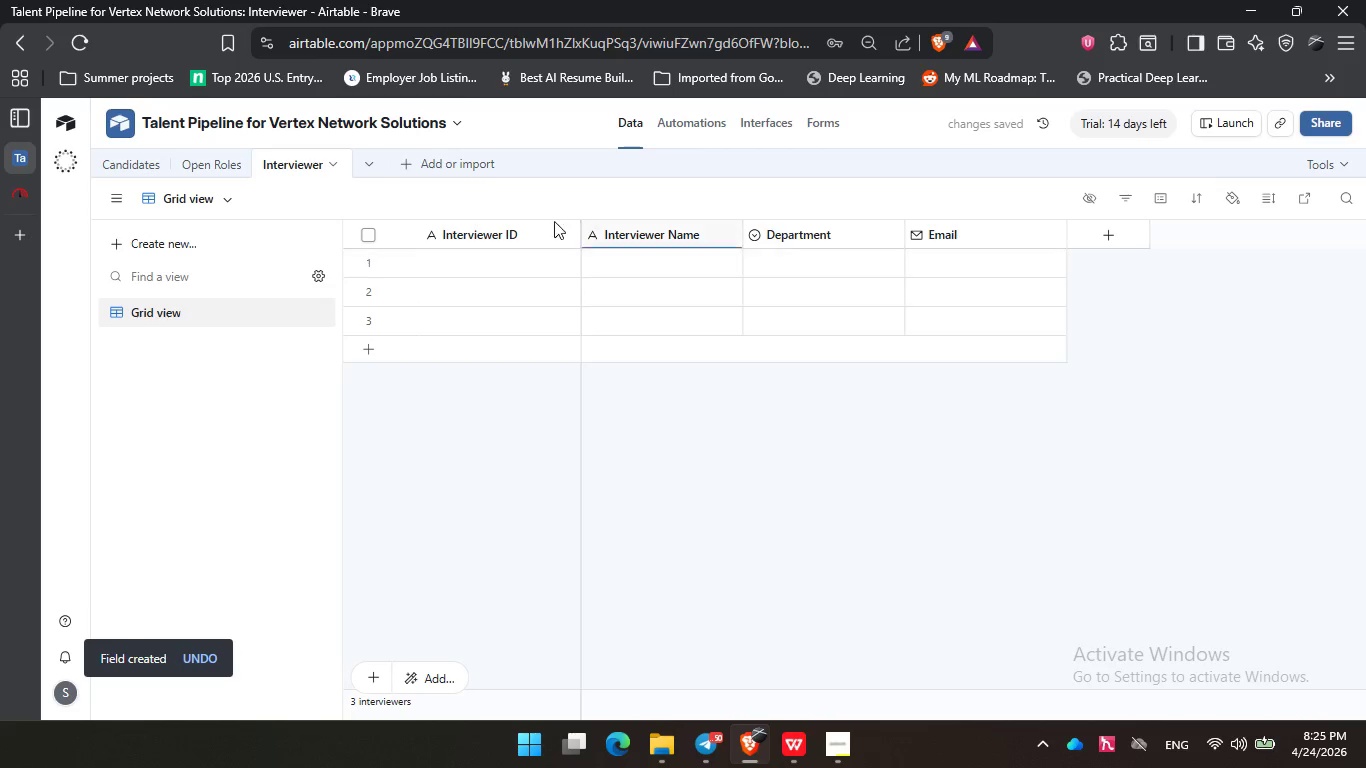 
left_click([127, 164])
 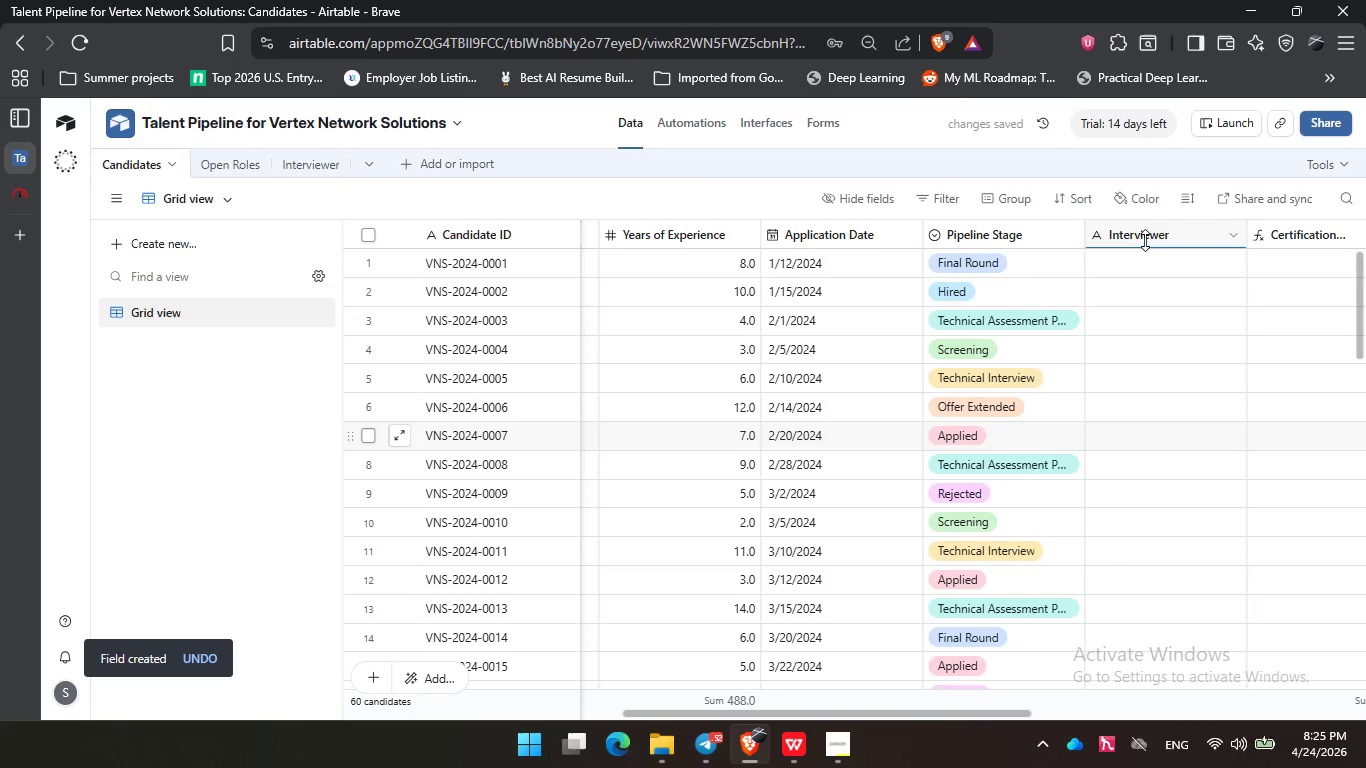 
double_click([1145, 235])
 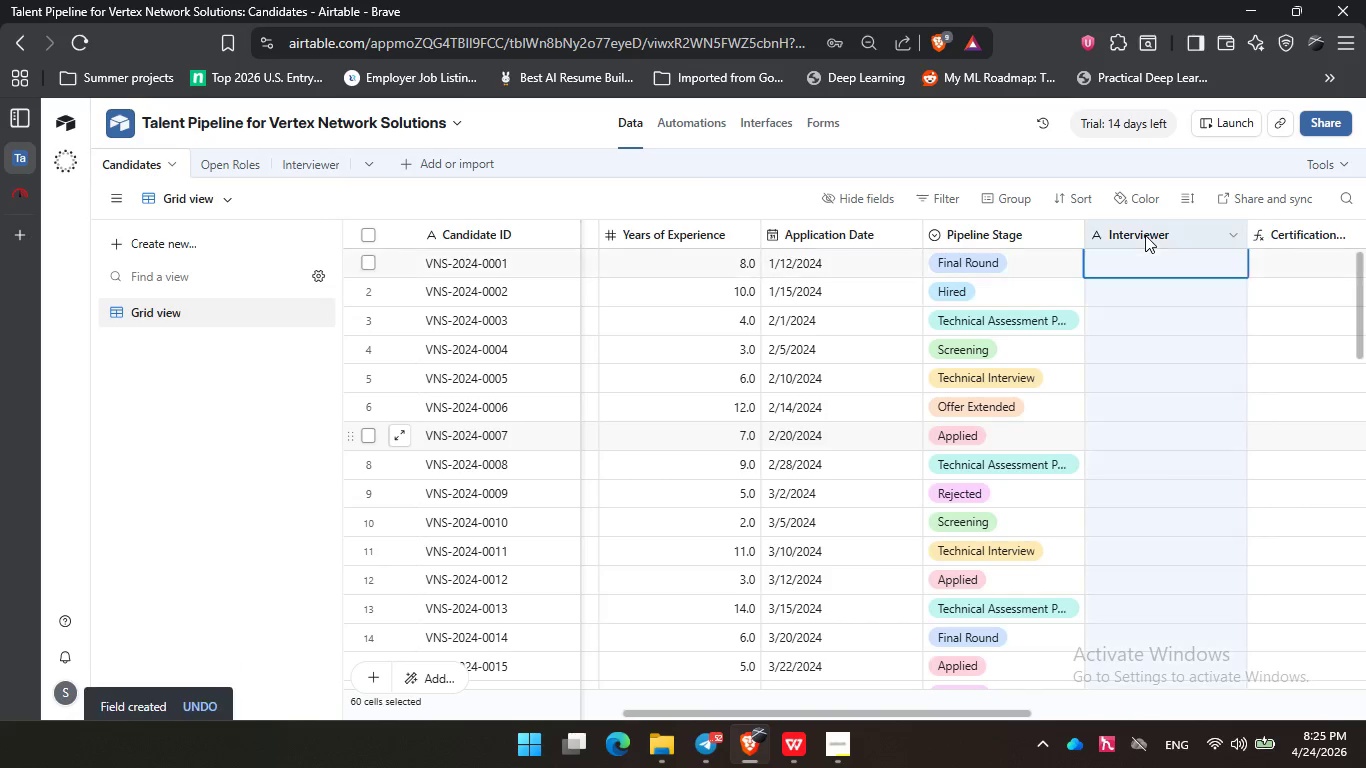 
triple_click([1145, 235])
 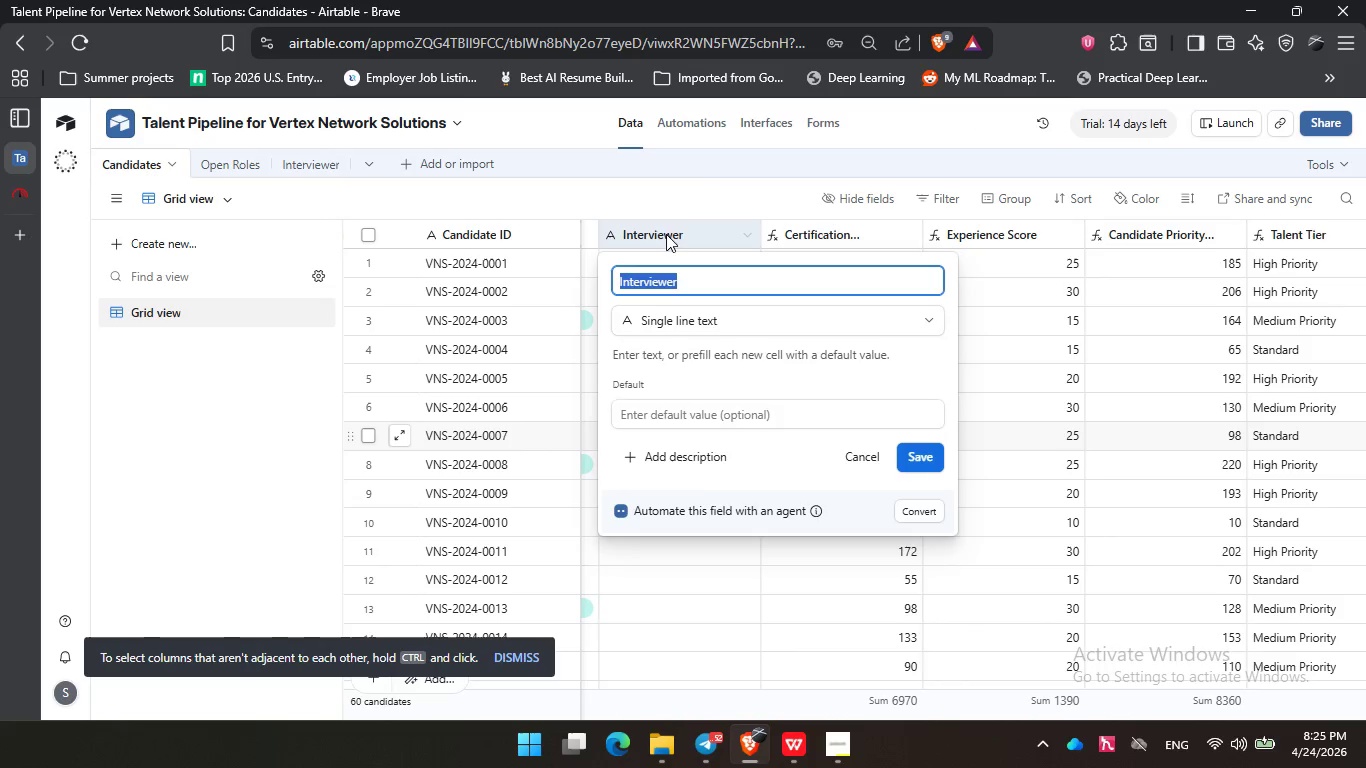 
right_click([675, 232])
 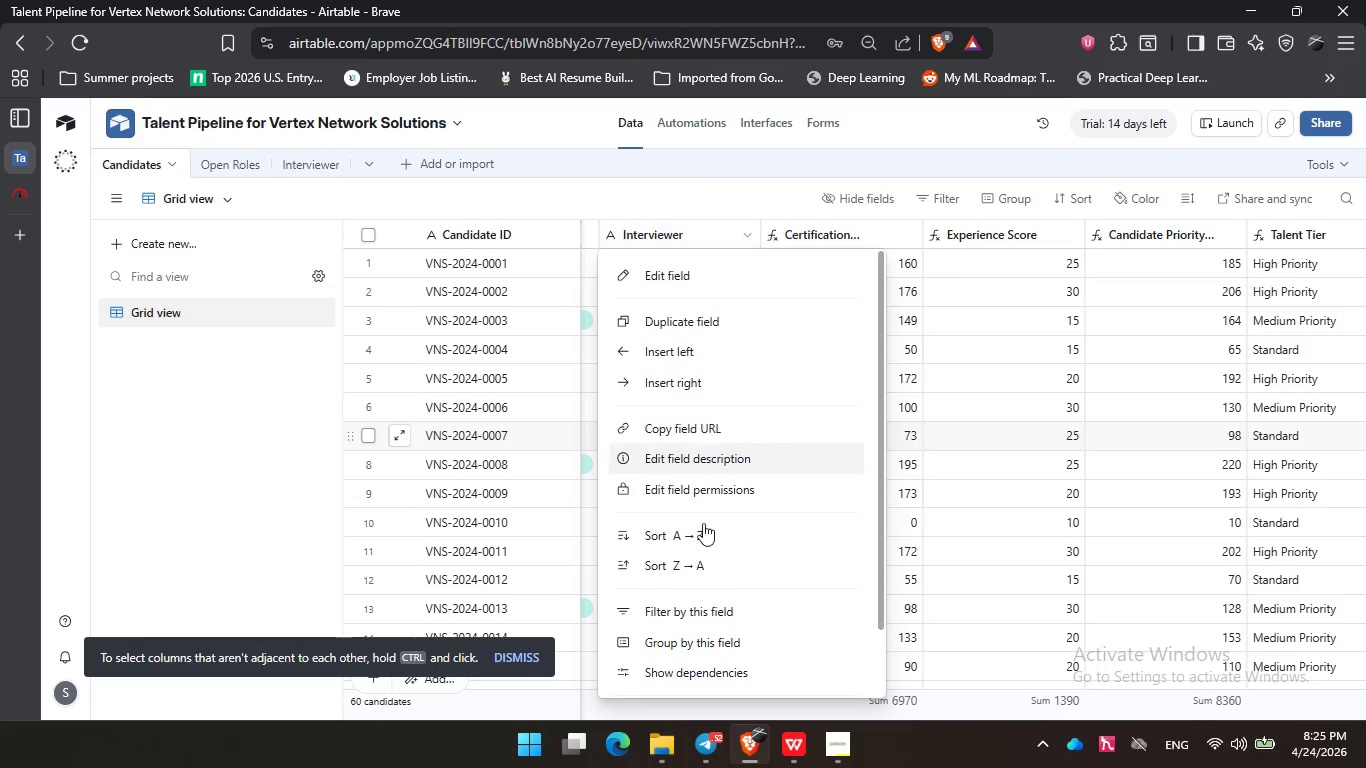 
left_click([700, 666])
 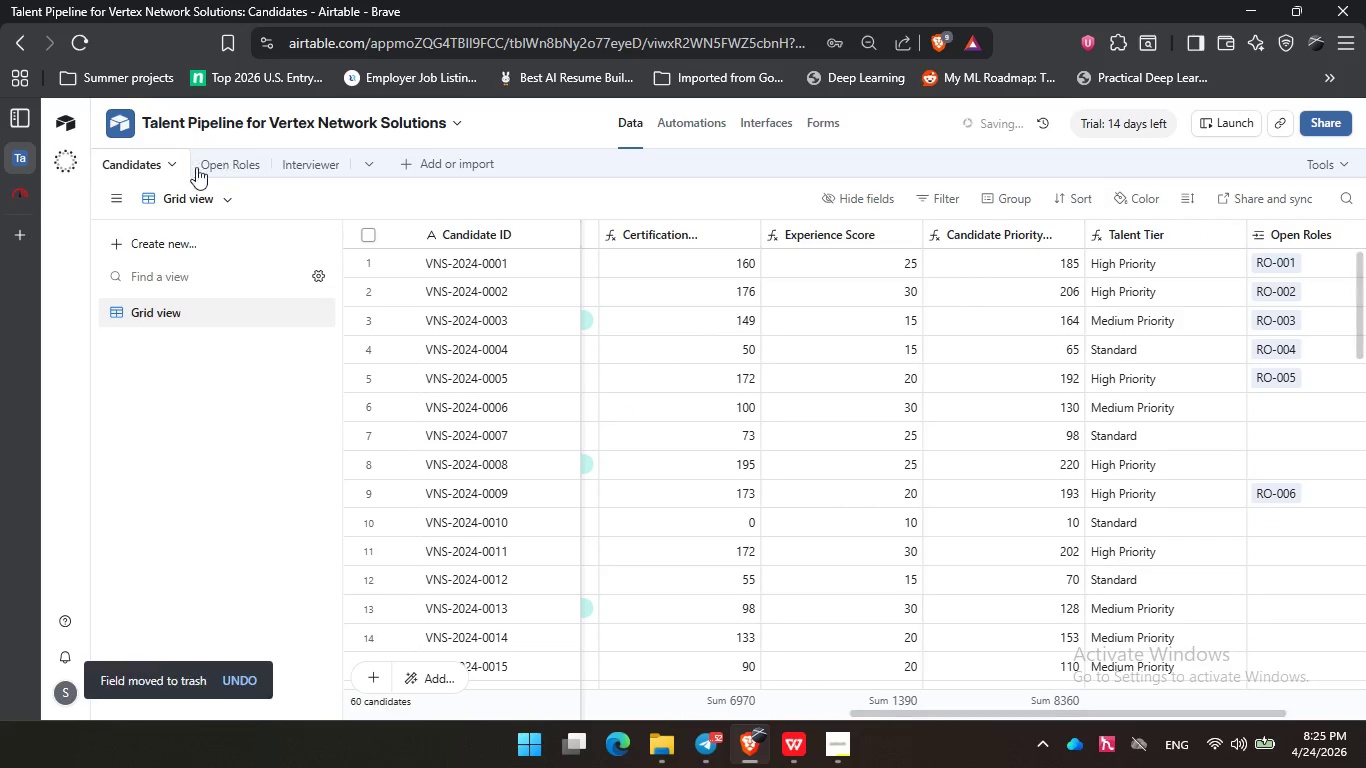 
scroll: coordinate [698, 548], scroll_direction: down, amount: 6.0
 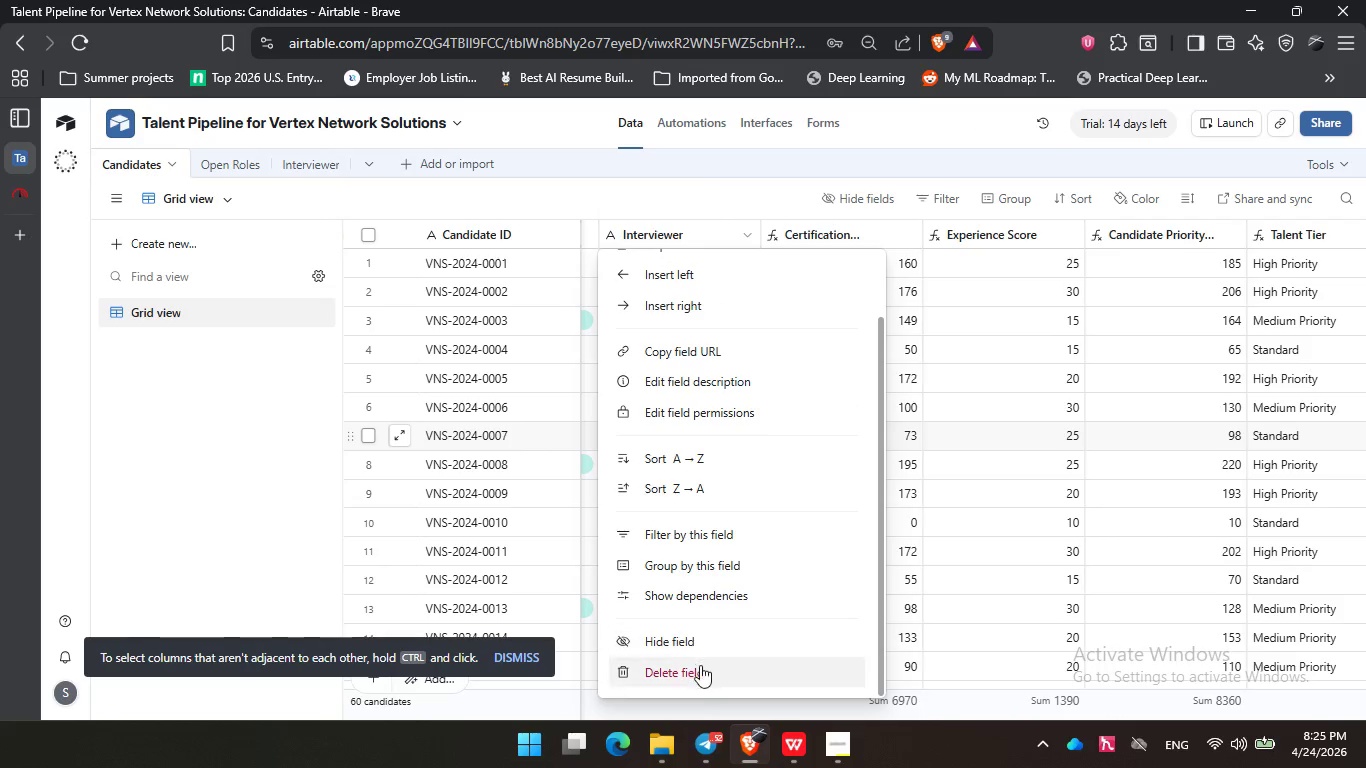 
left_click([309, 160])
 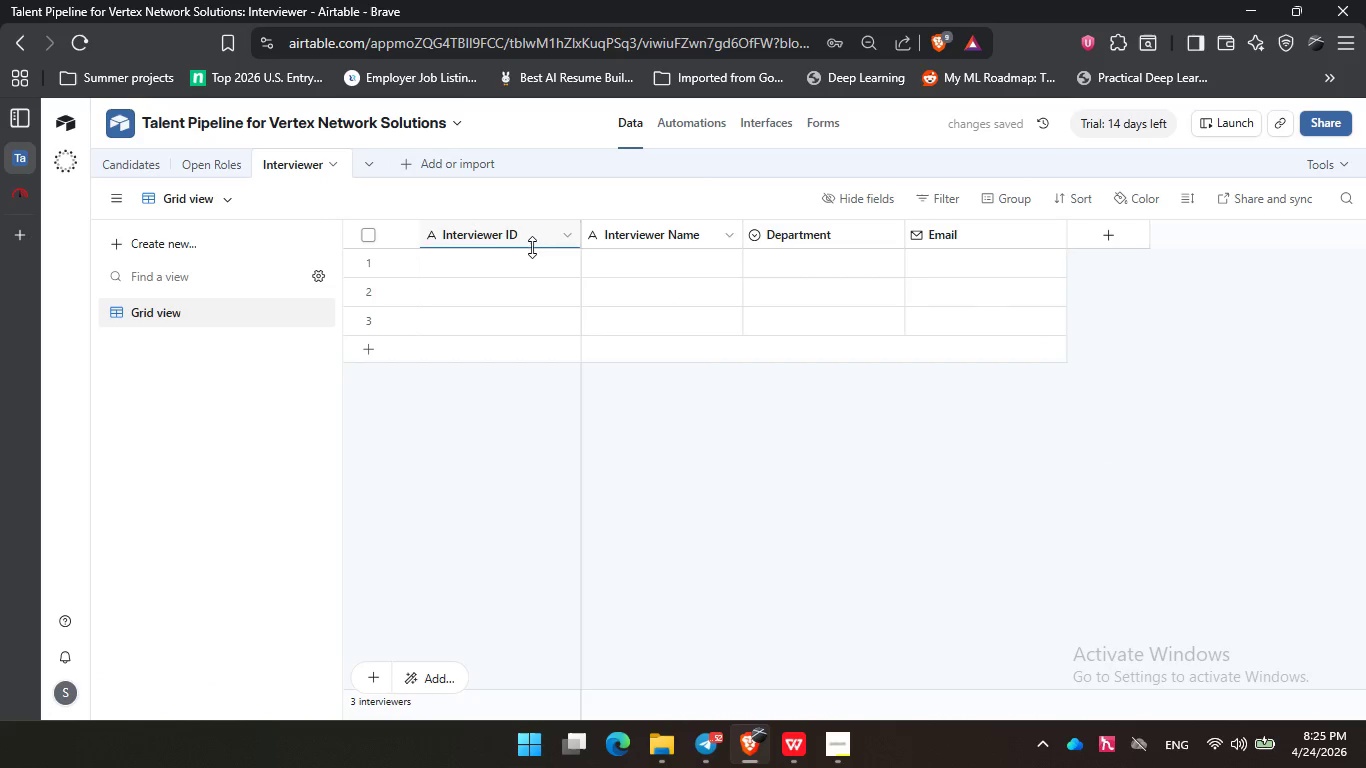 
left_click([488, 264])
 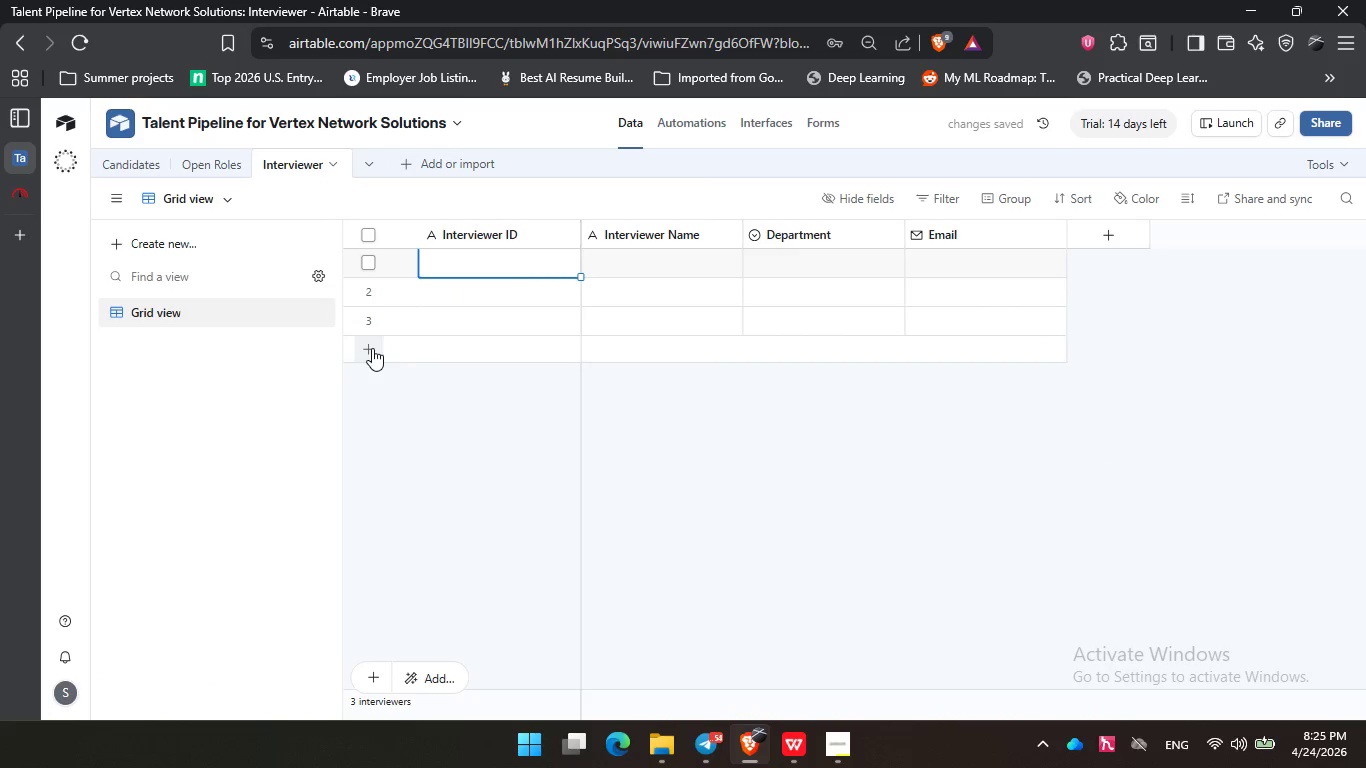 
double_click([363, 385])
 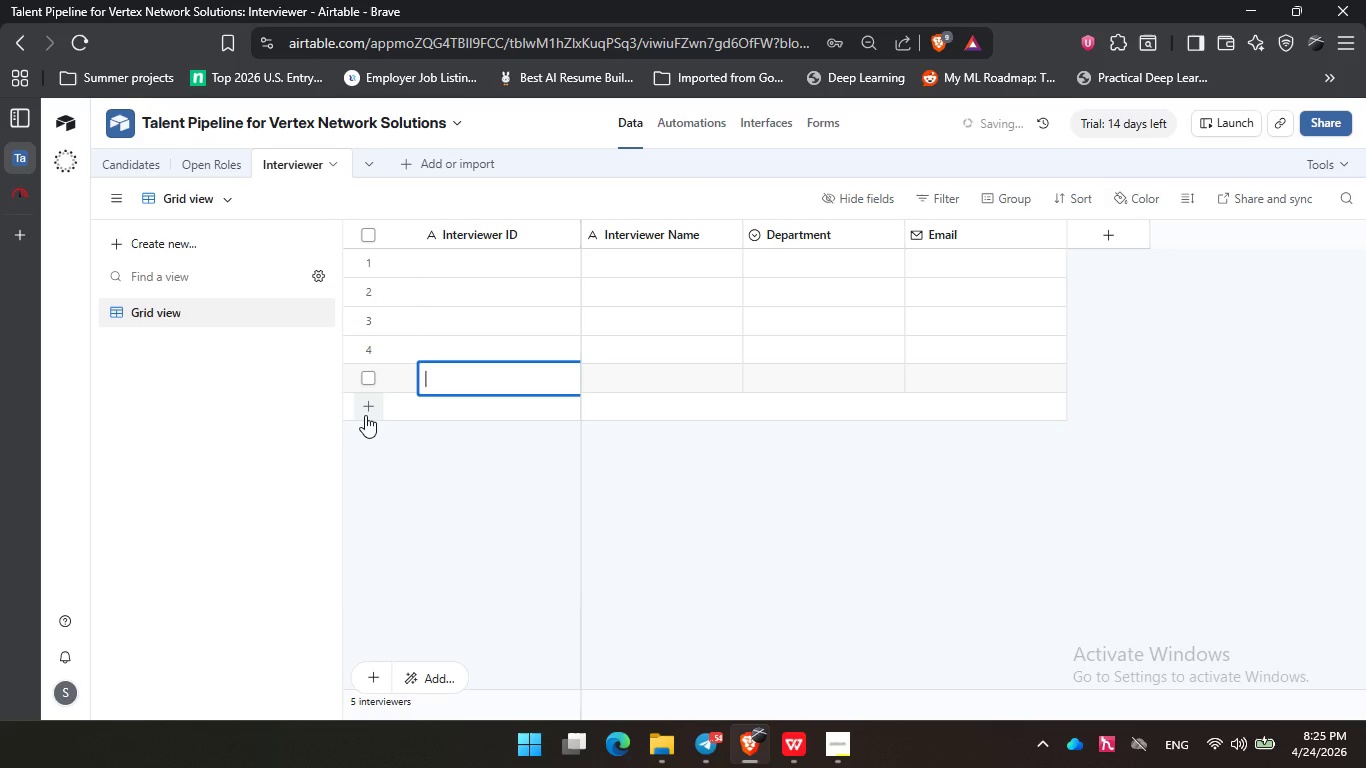 
left_click([365, 415])
 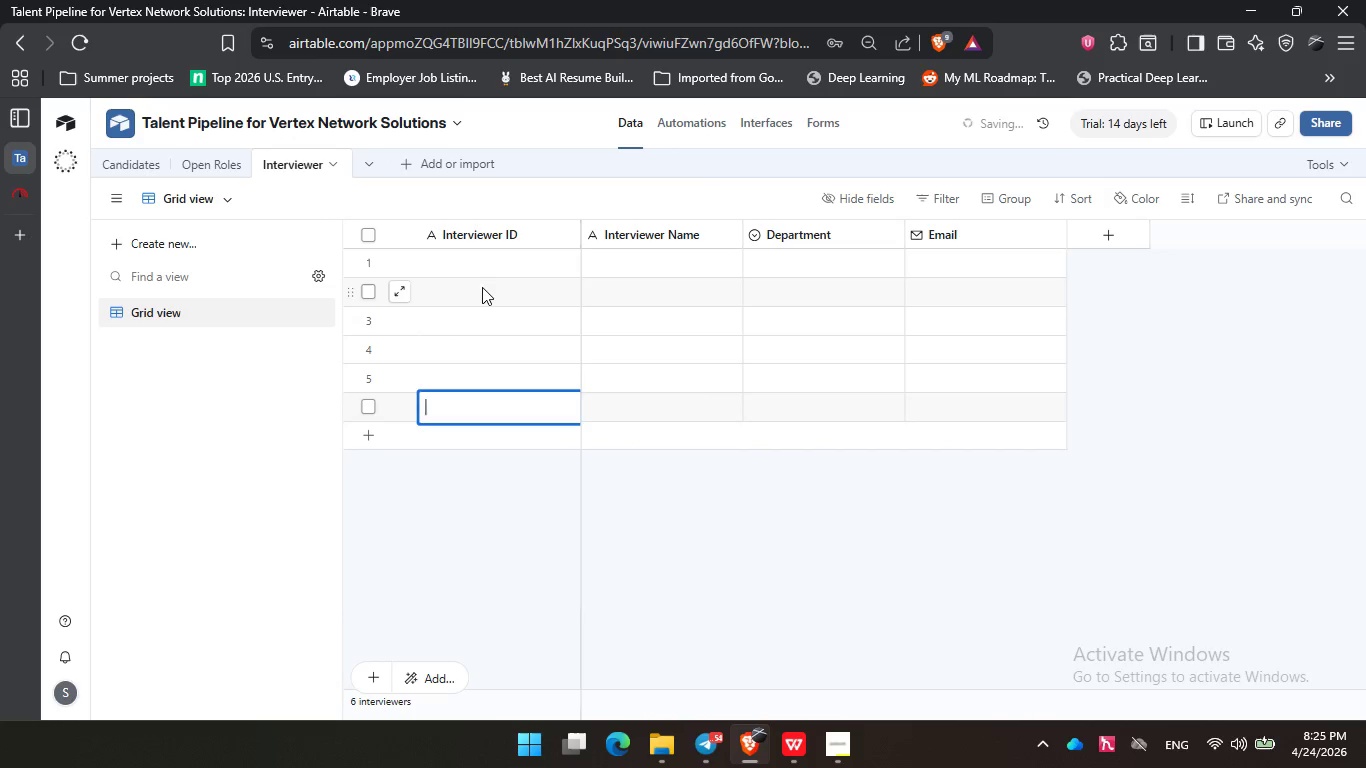 
left_click([481, 257])
 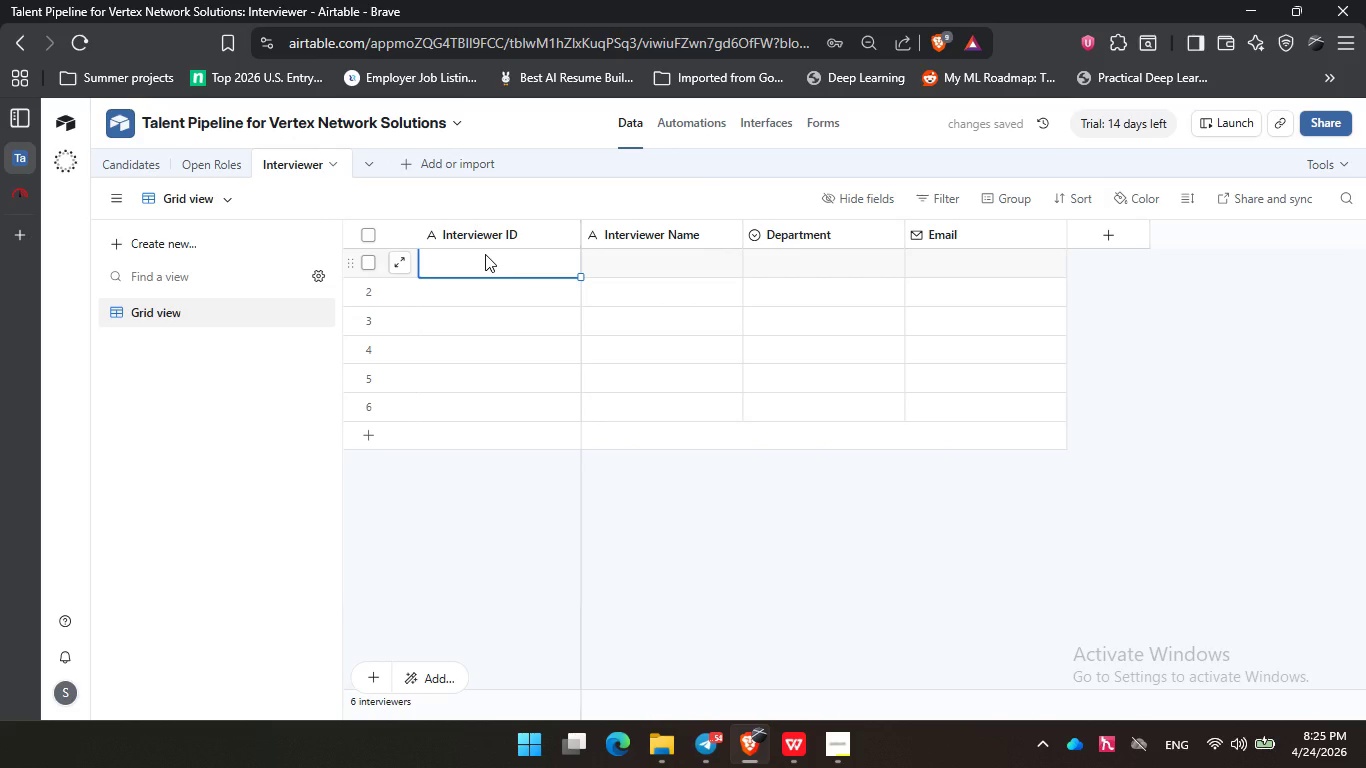 
type(IN=)
key(Backspace)
type(-001)
 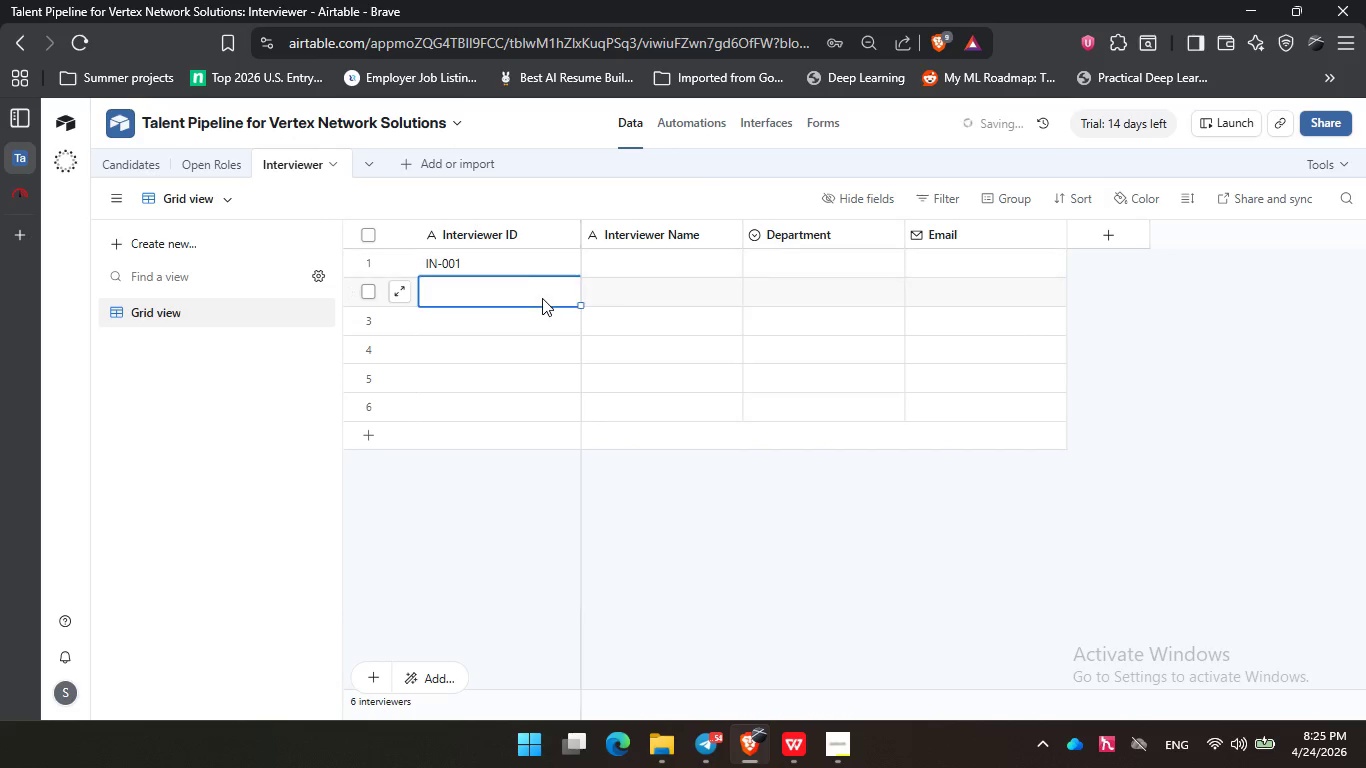 
double_click([504, 255])
 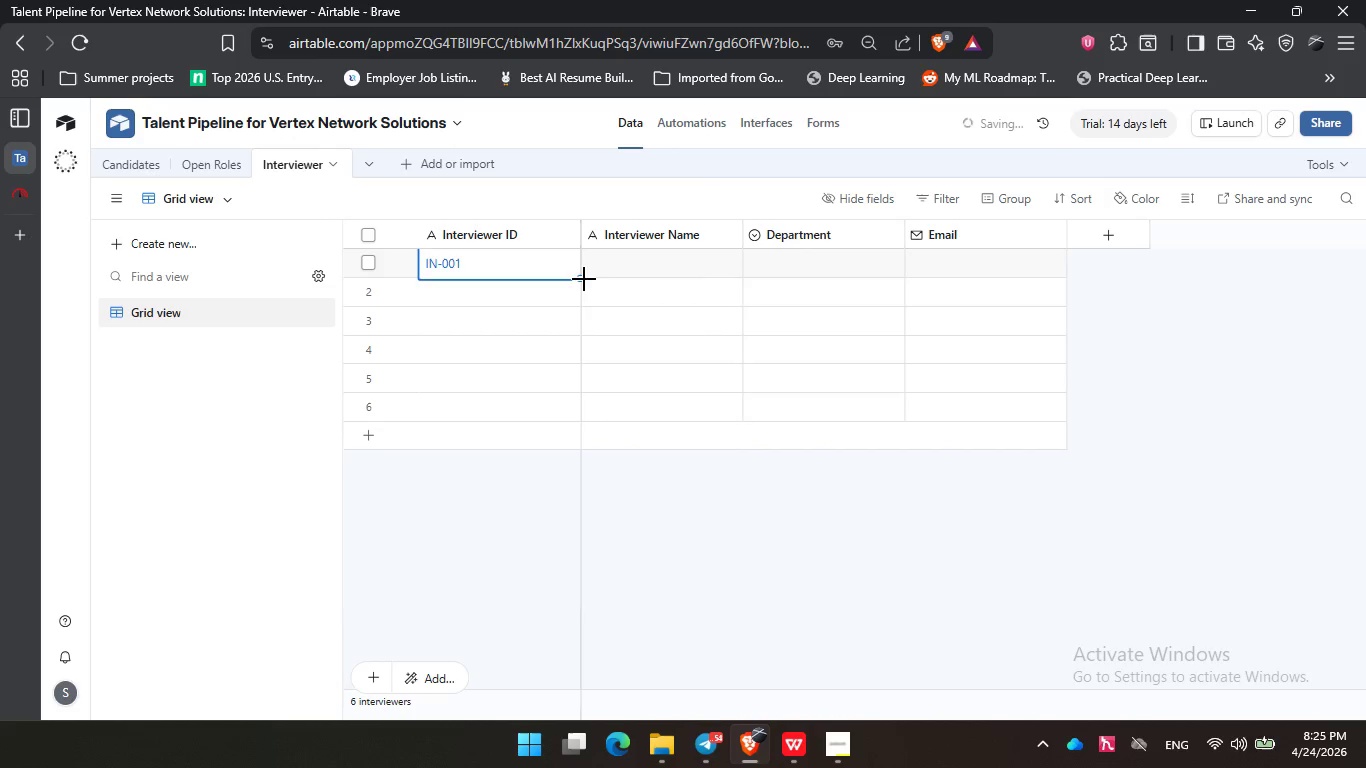 
left_click_drag(start_coordinate=[584, 279], to_coordinate=[536, 430])
 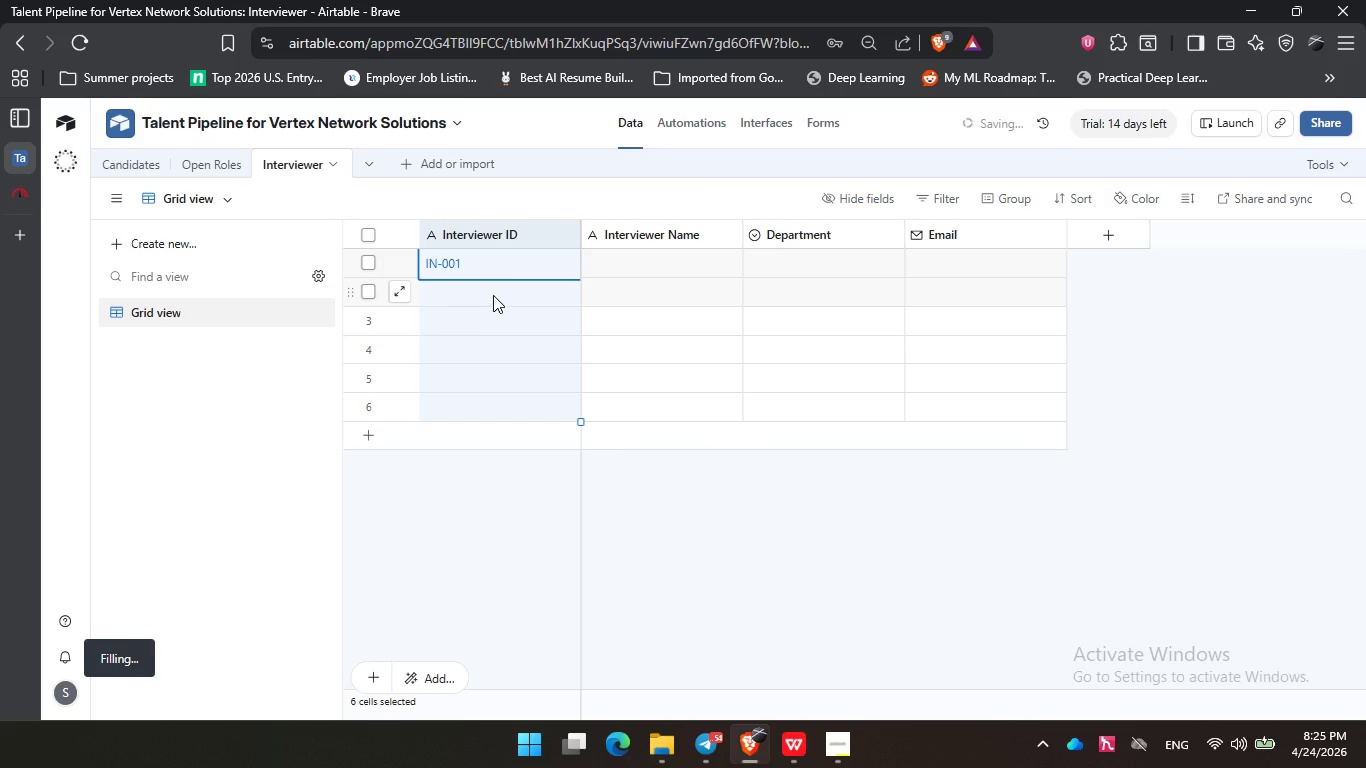 
left_click([493, 293])
 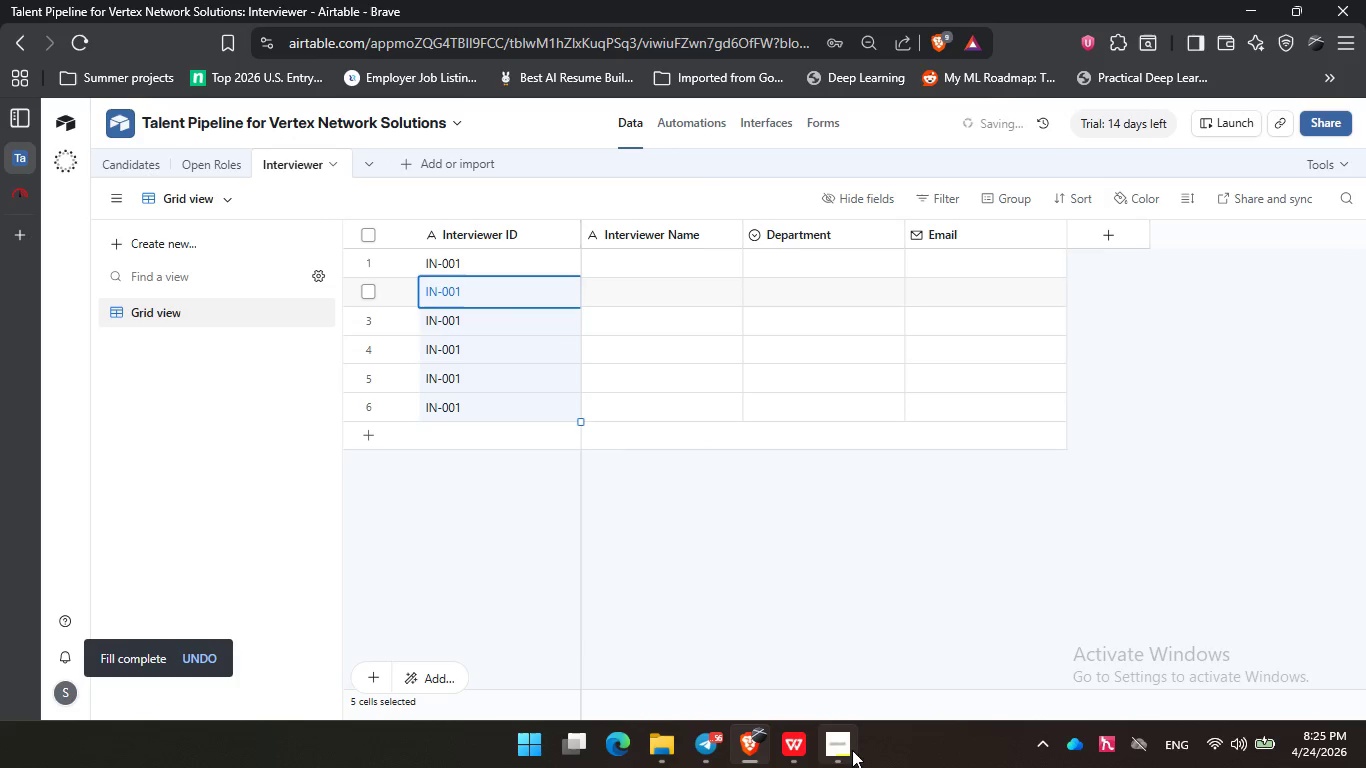 
double_click([482, 295])
 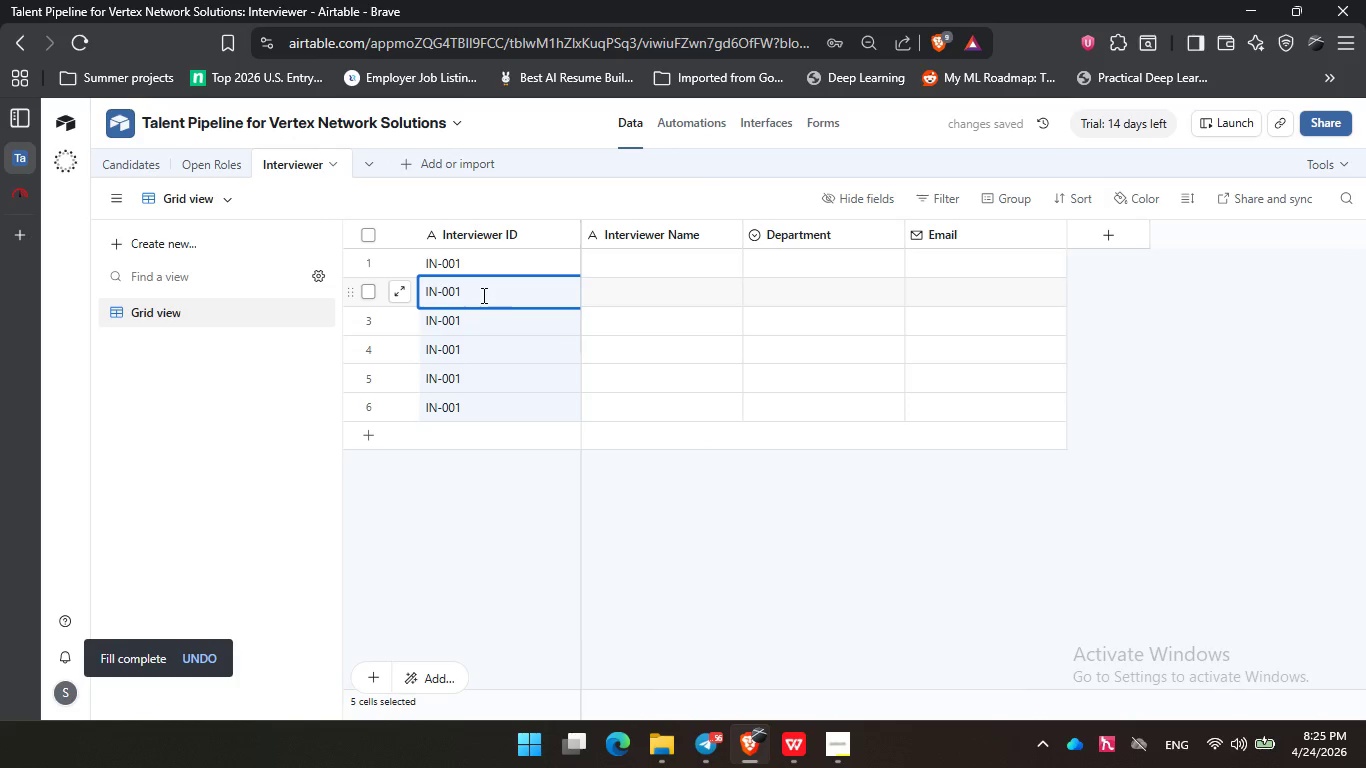 
key(Backspace)
 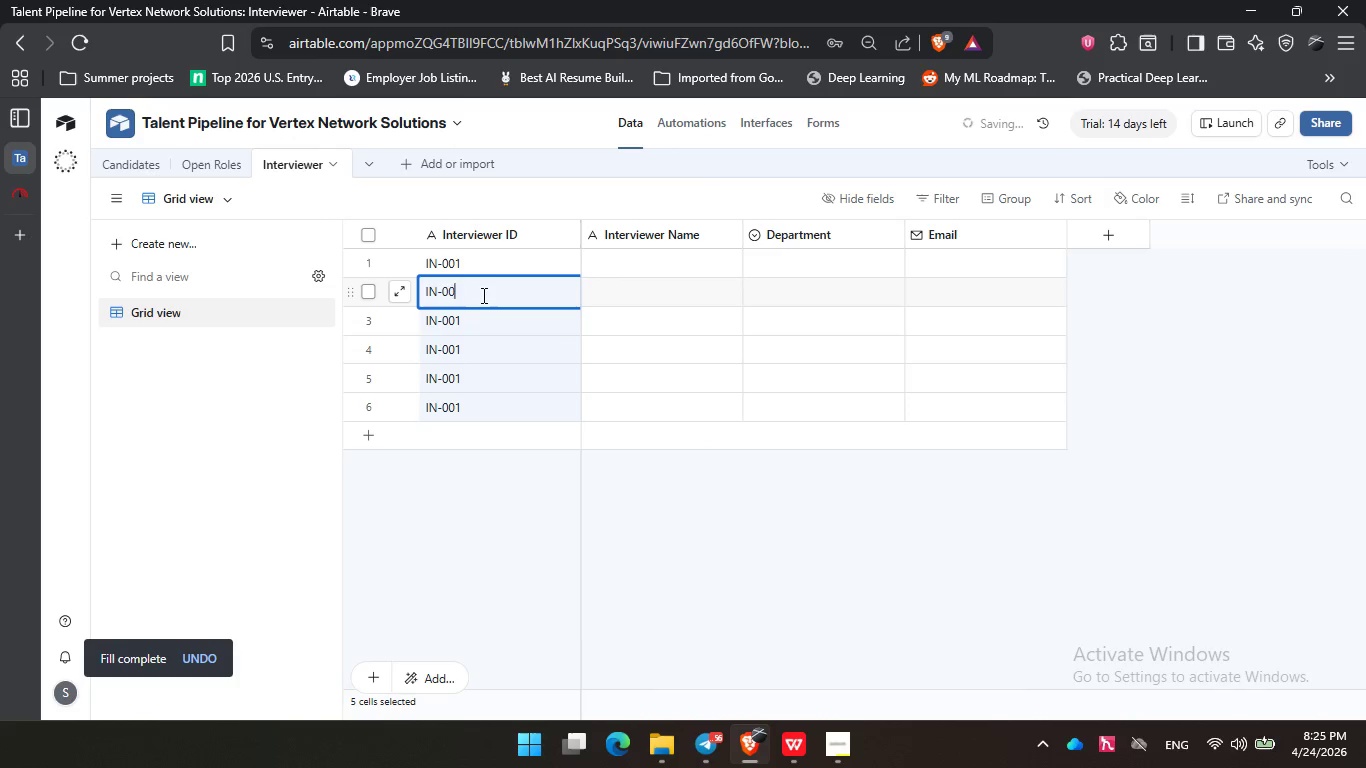 
key(Numpad2)
 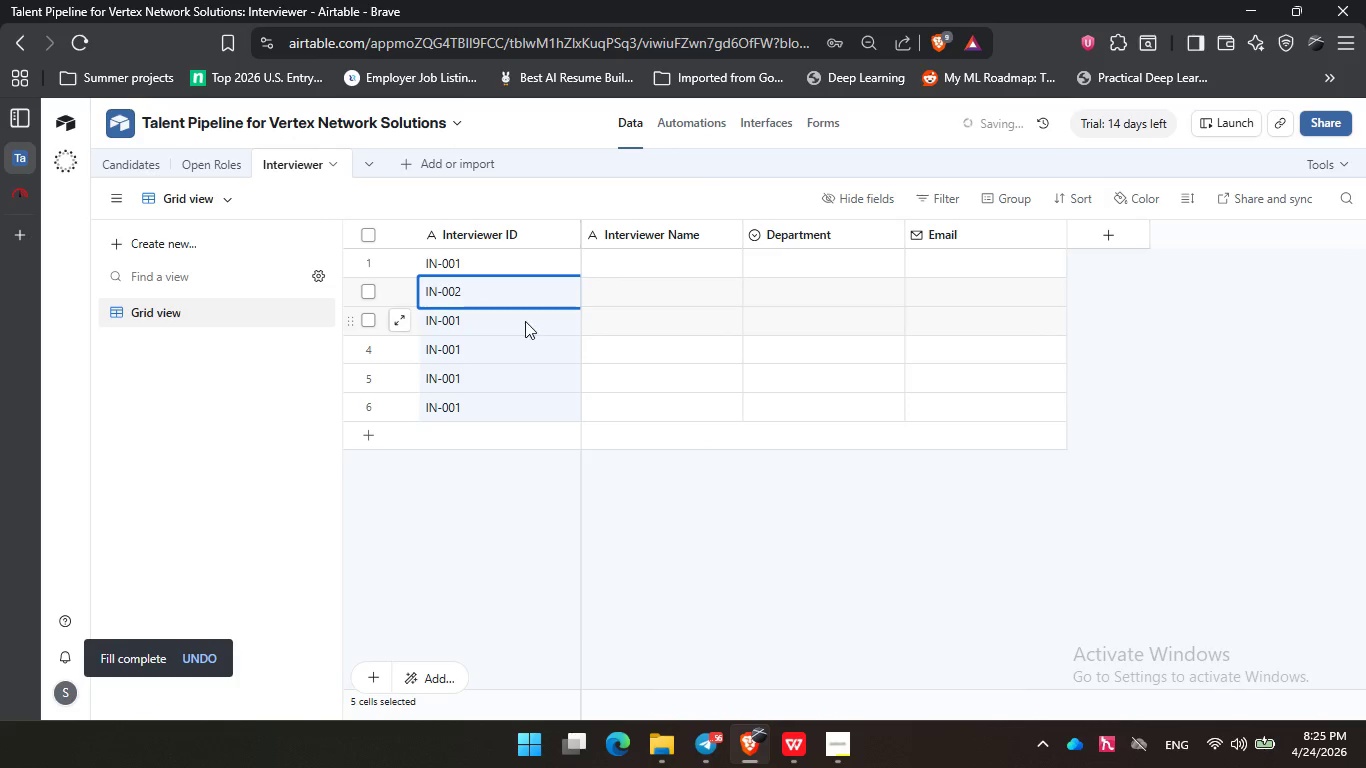 
double_click([521, 320])
 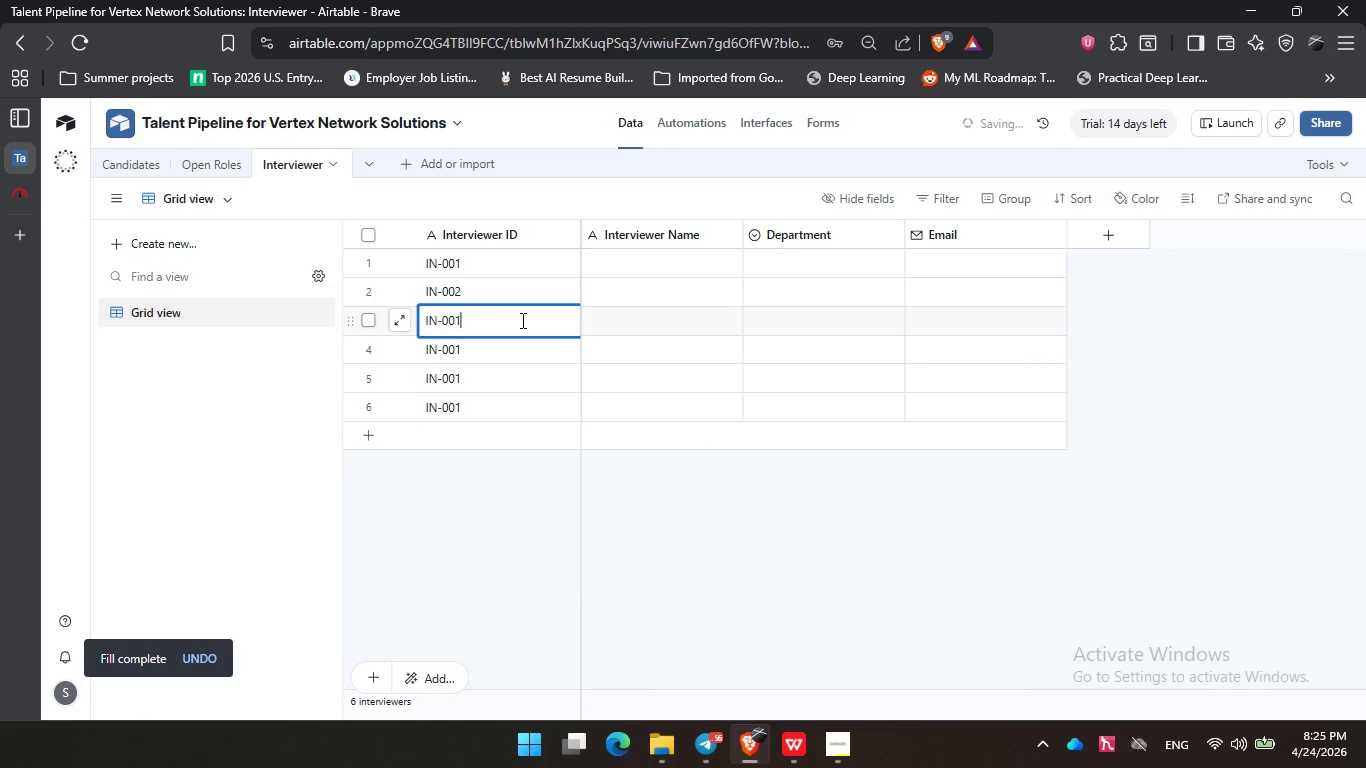 
key(Backspace)
 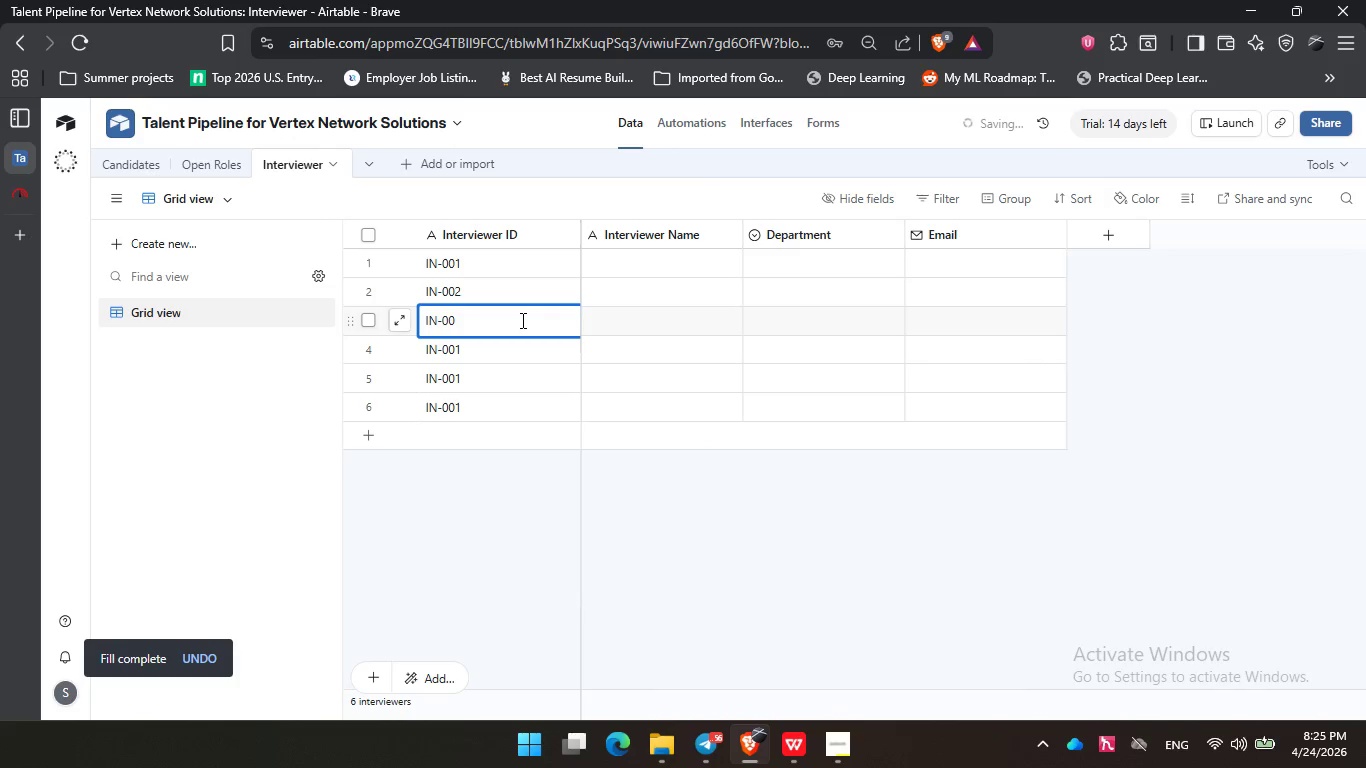 
key(Numpad3)
 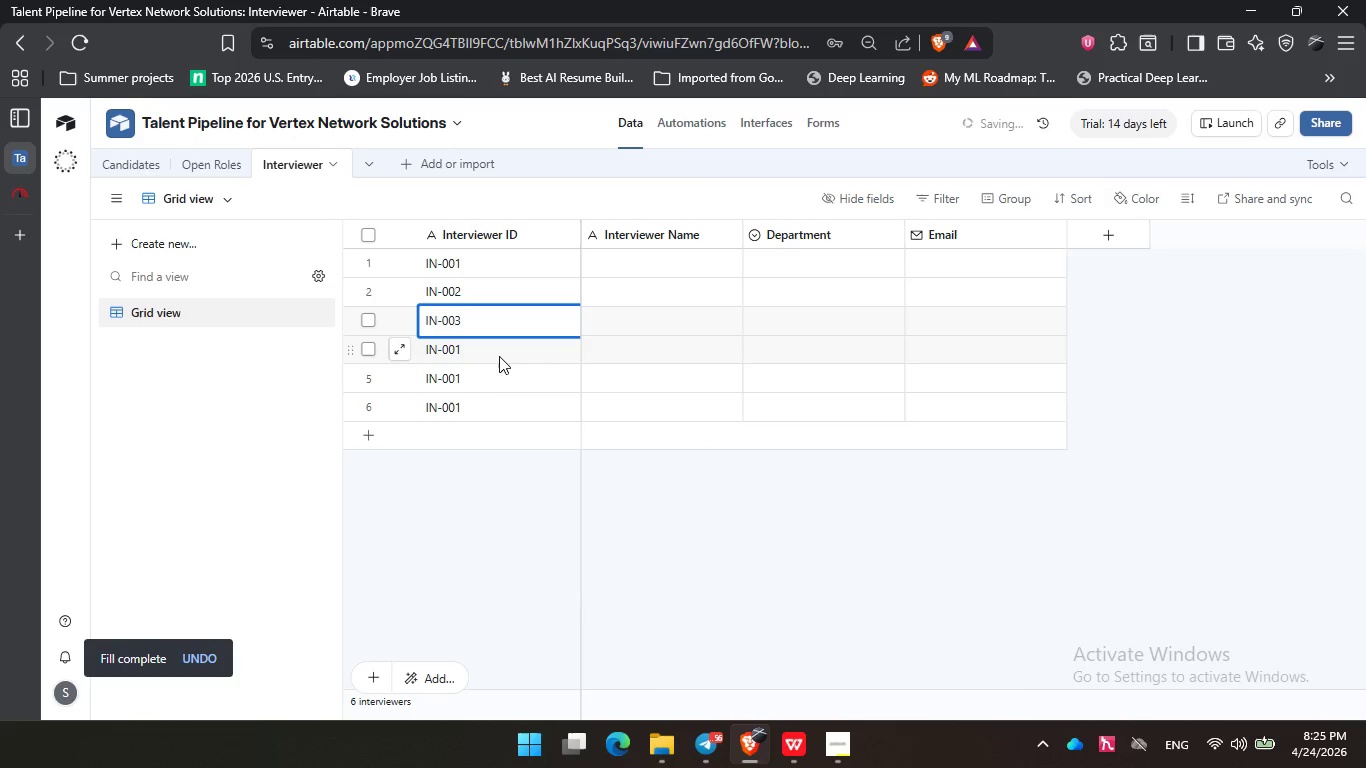 
double_click([499, 350])
 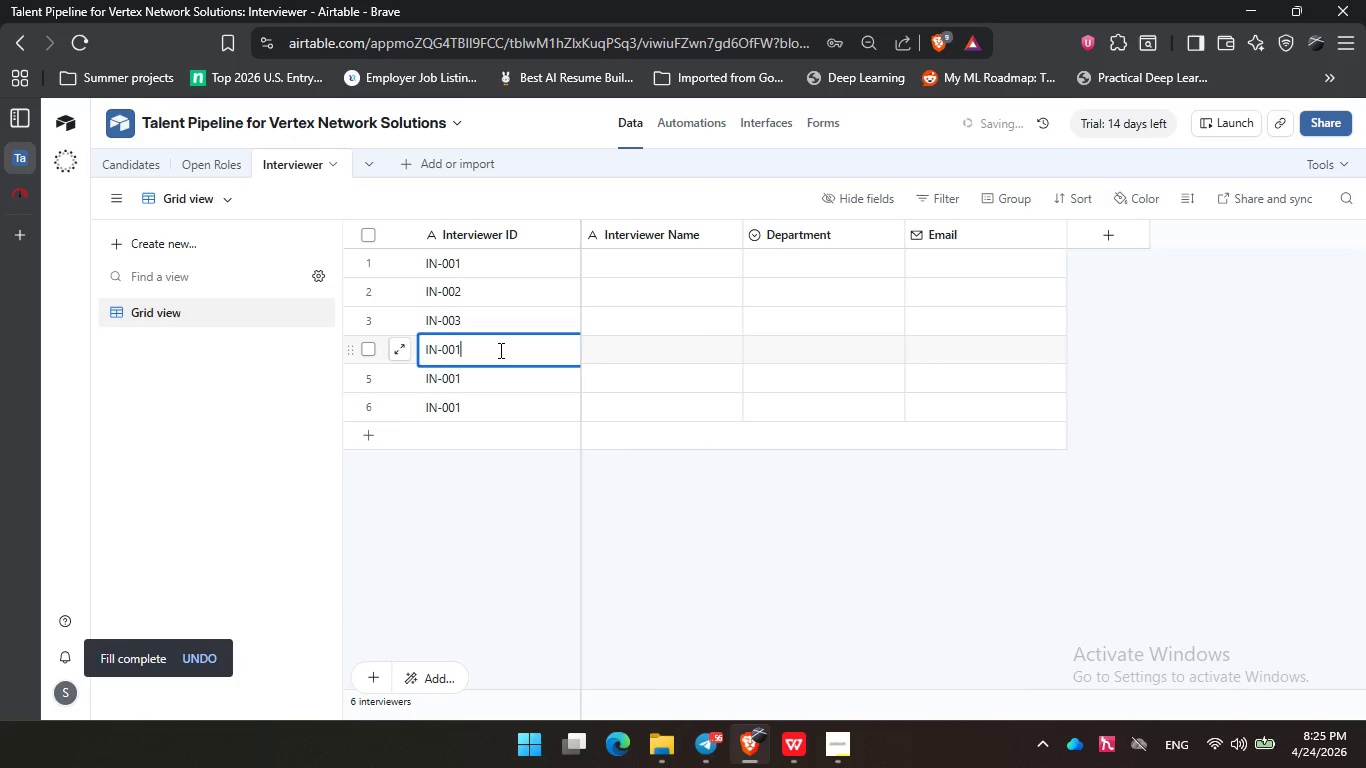 
key(Backspace)
 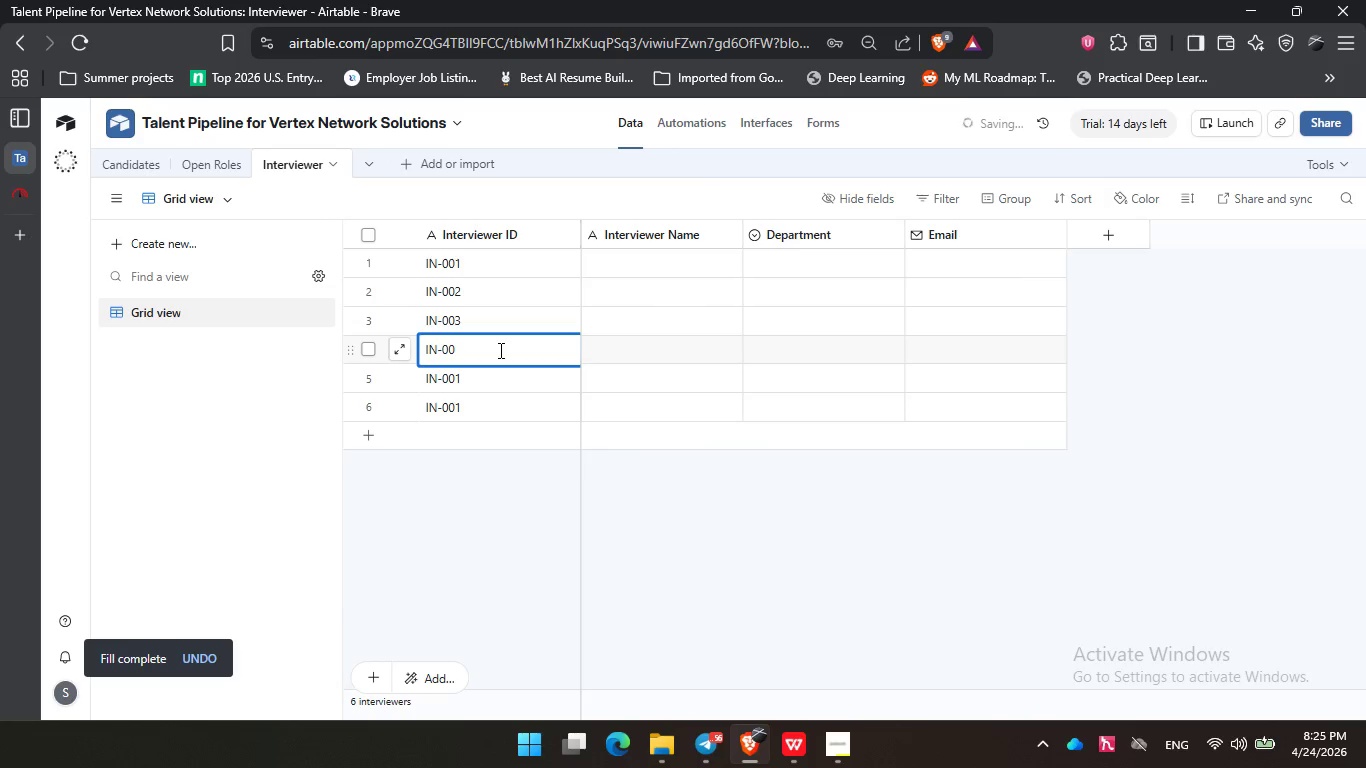 
key(Numpad4)
 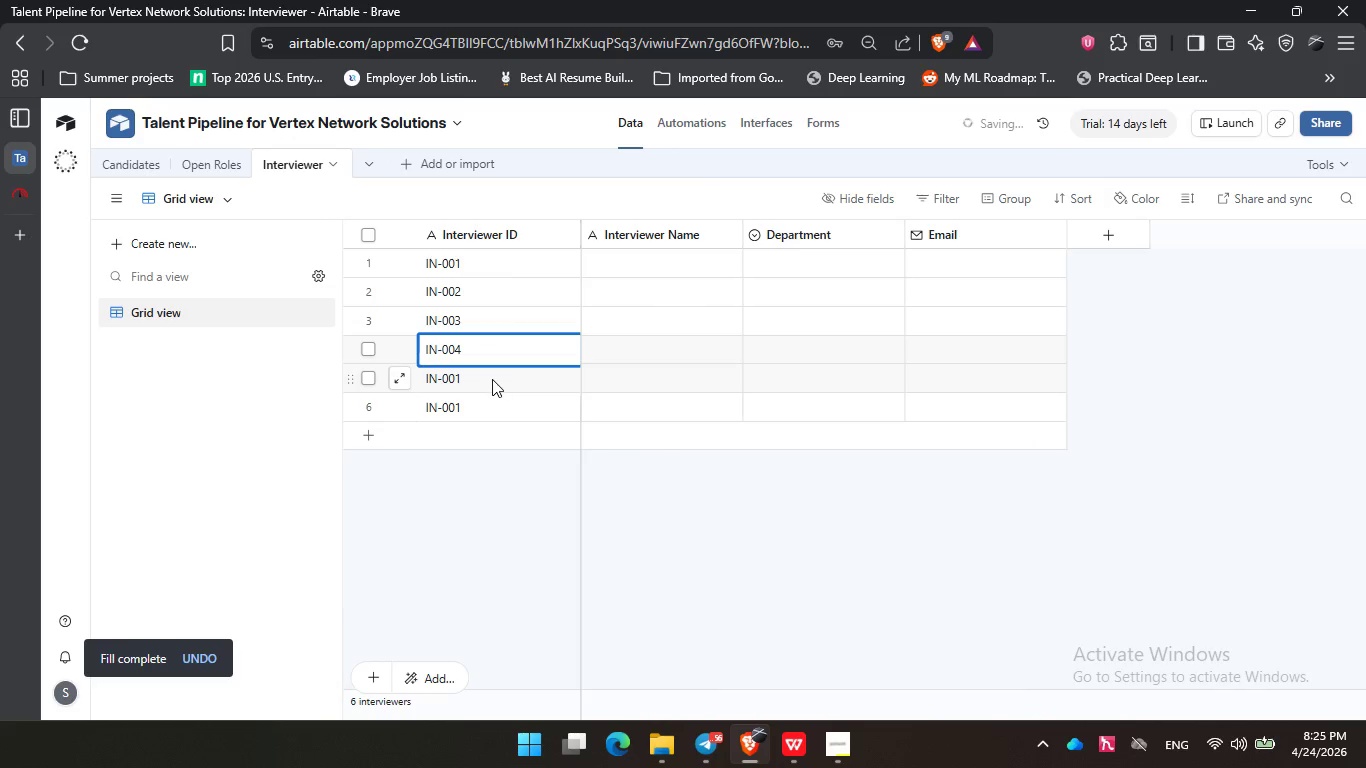 
double_click([491, 382])
 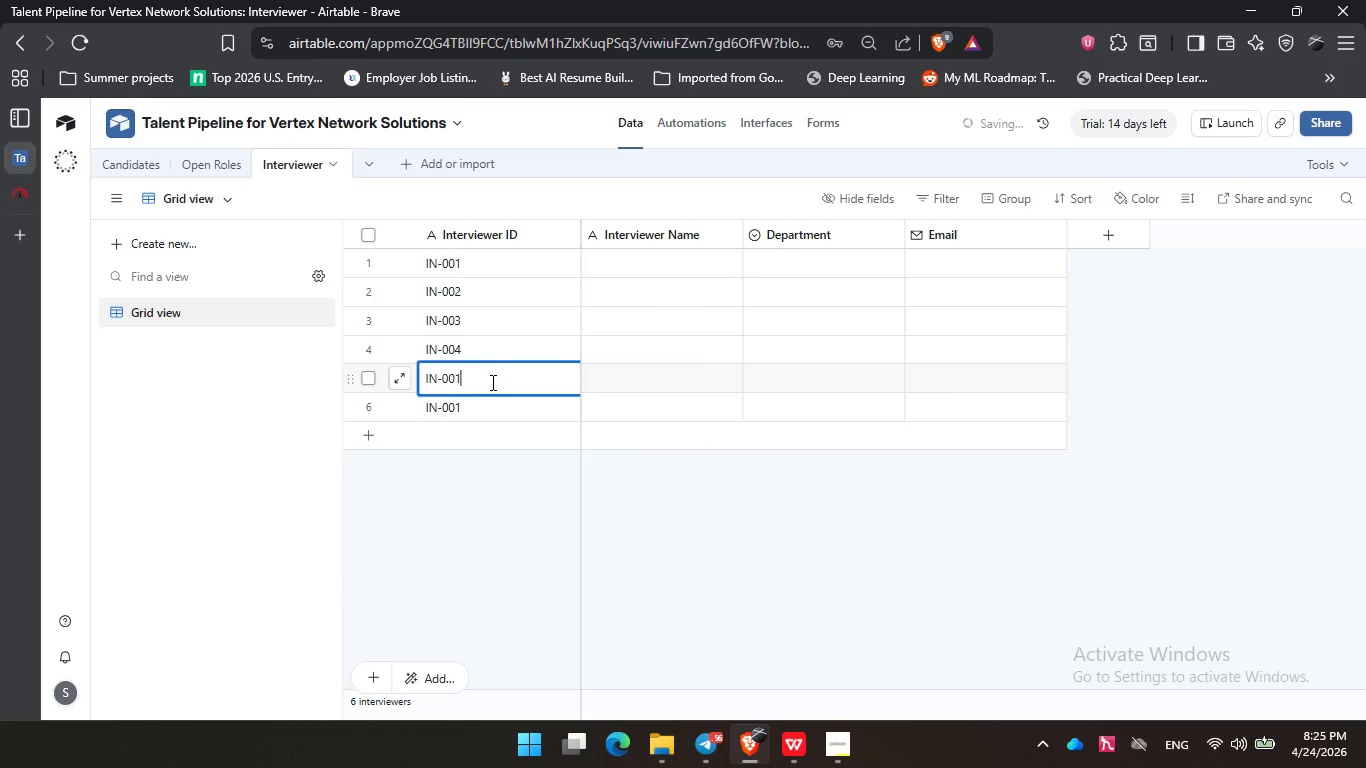 
key(Backspace)
 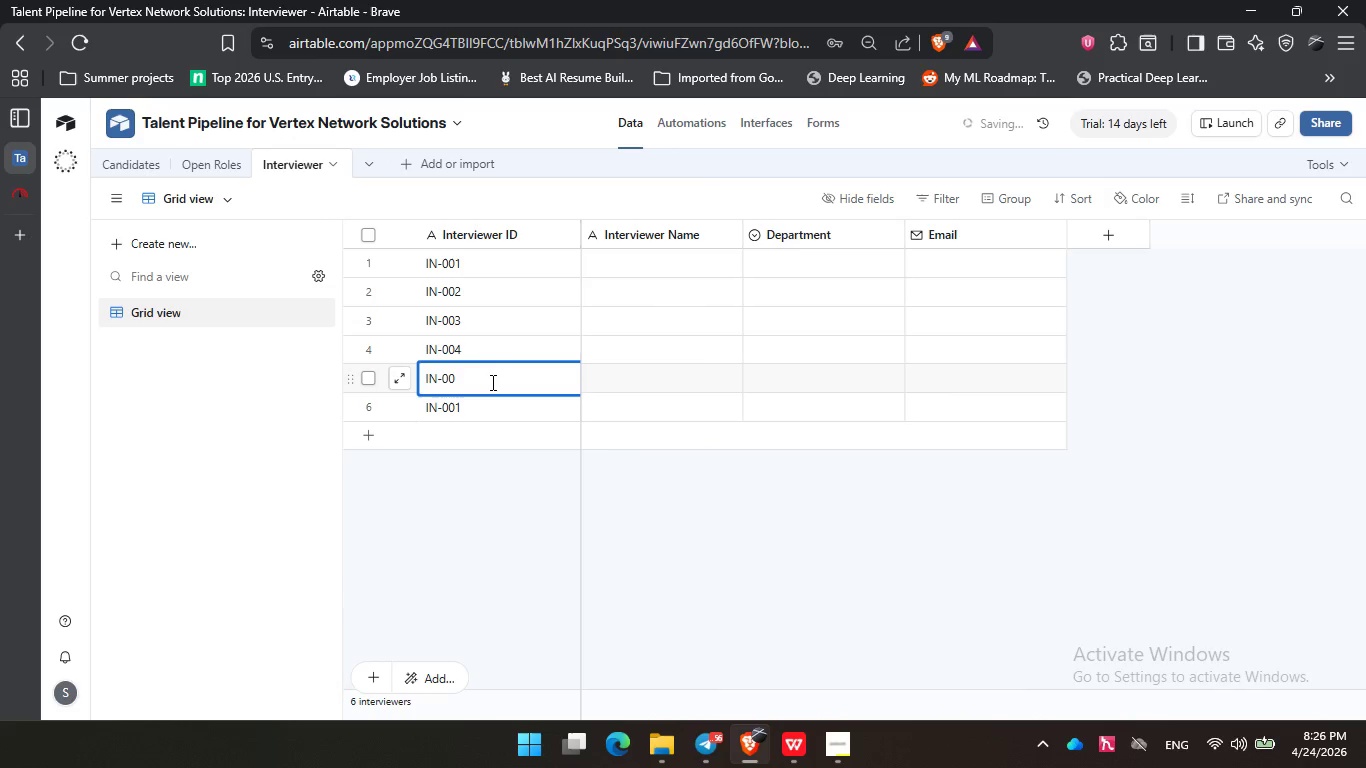 
key(Numpad5)
 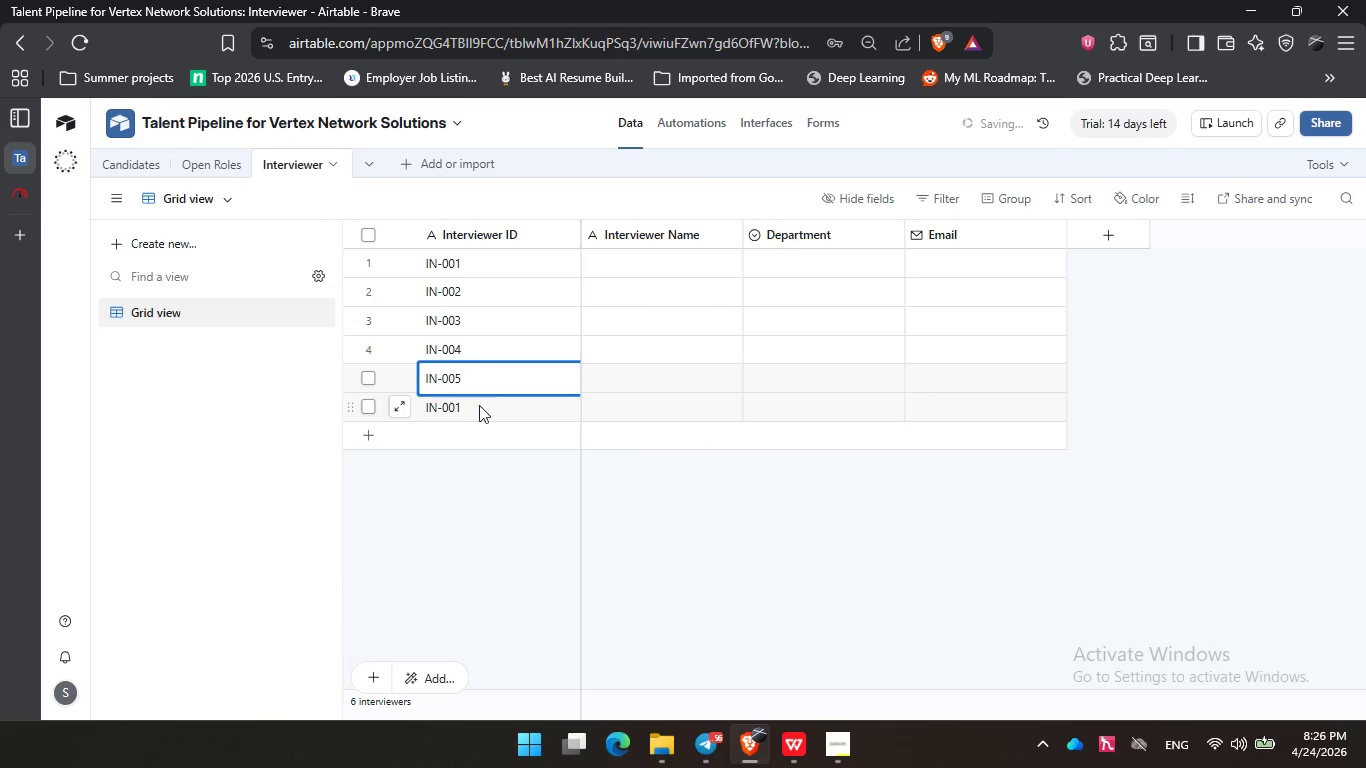 
double_click([479, 405])
 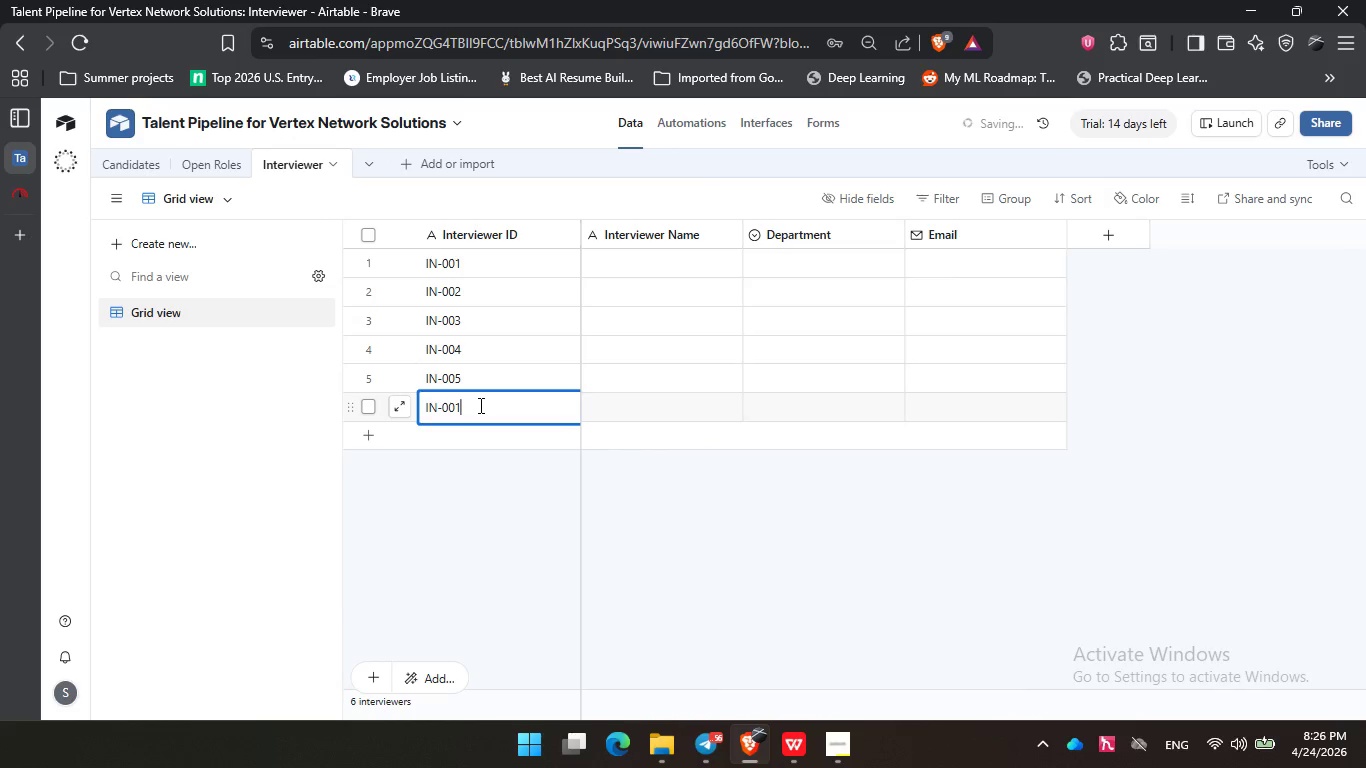 
key(Backspace)
 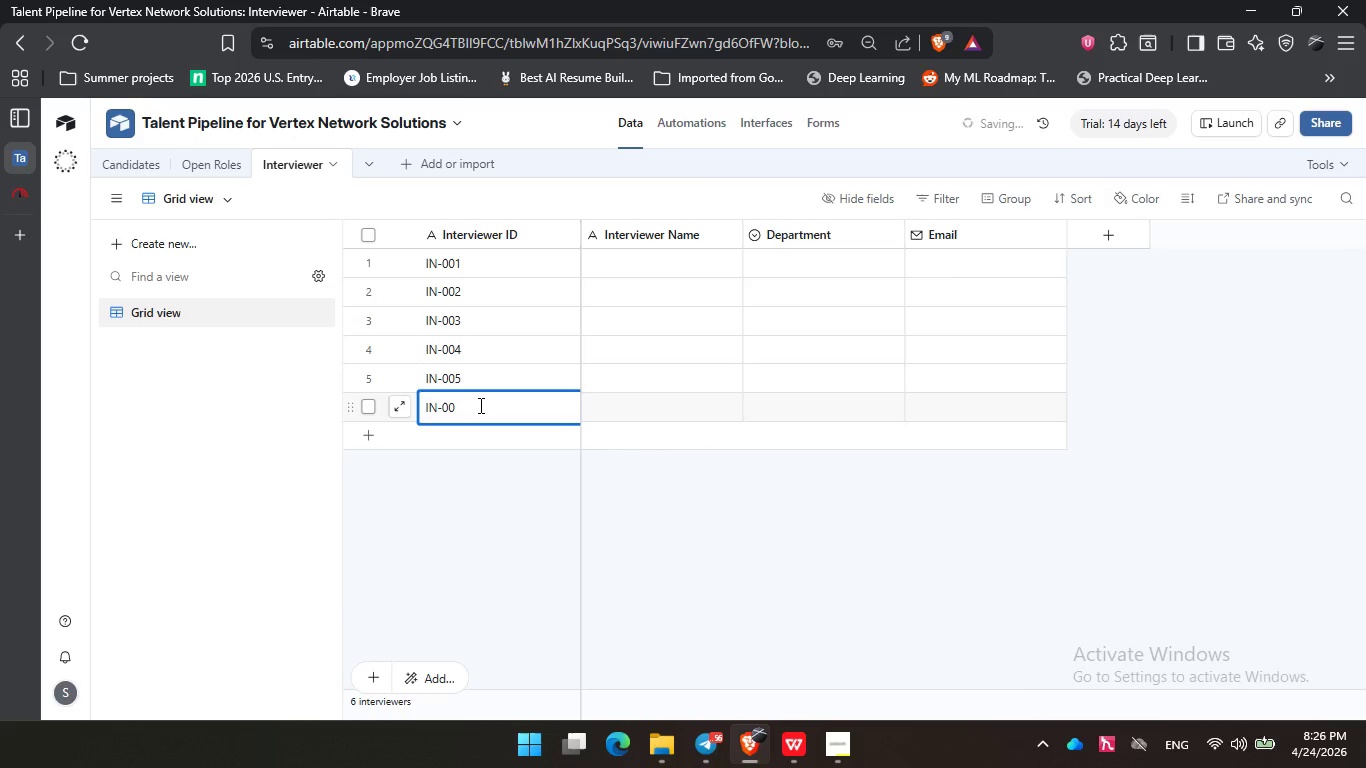 
key(Numpad6)
 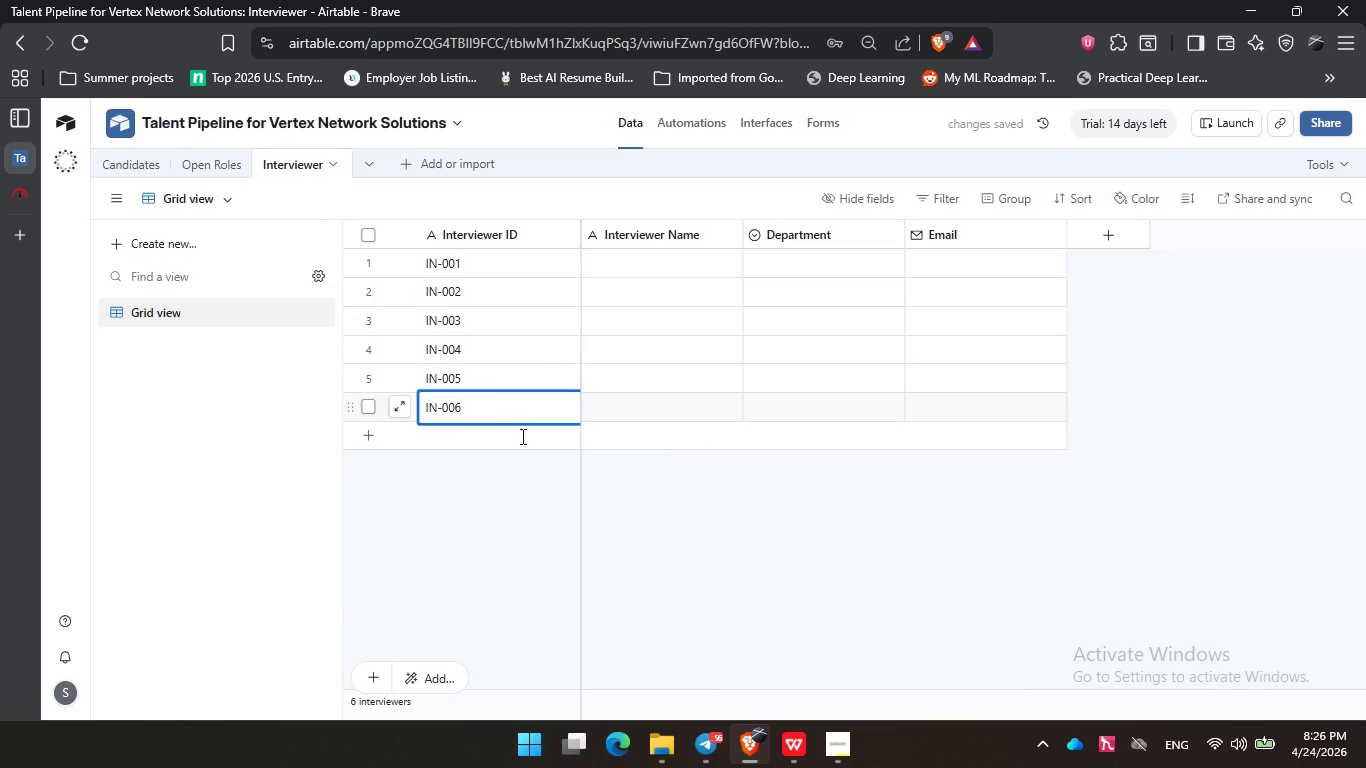 
left_click([706, 496])
 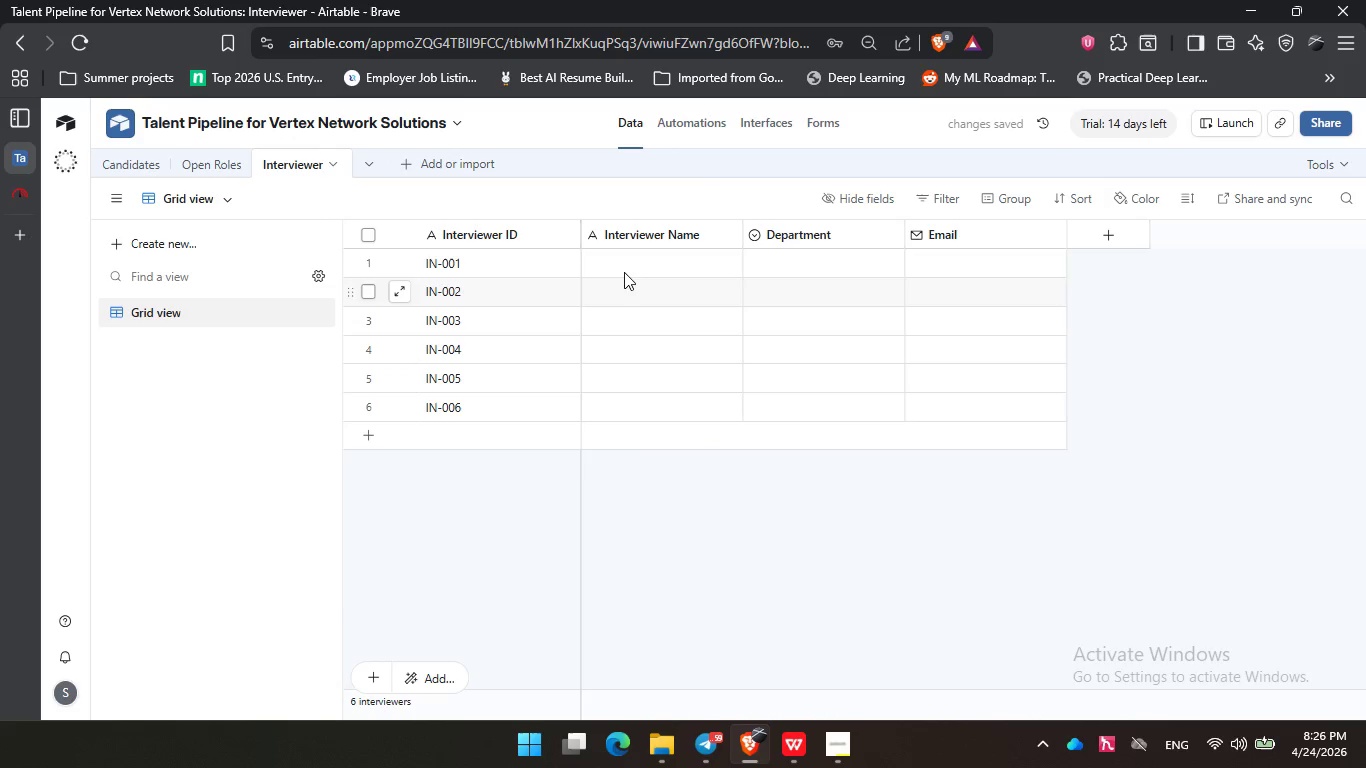 
left_click([624, 264])
 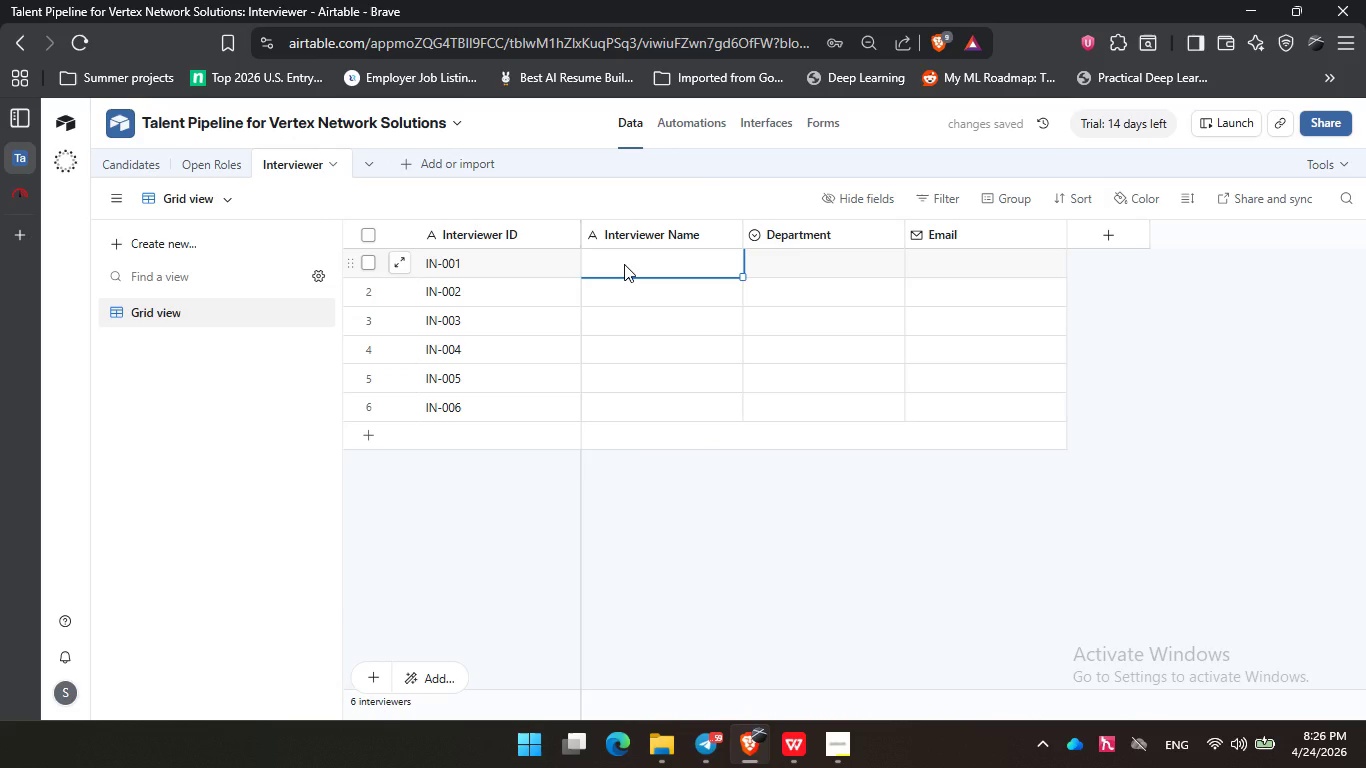 
type(Daniel )
 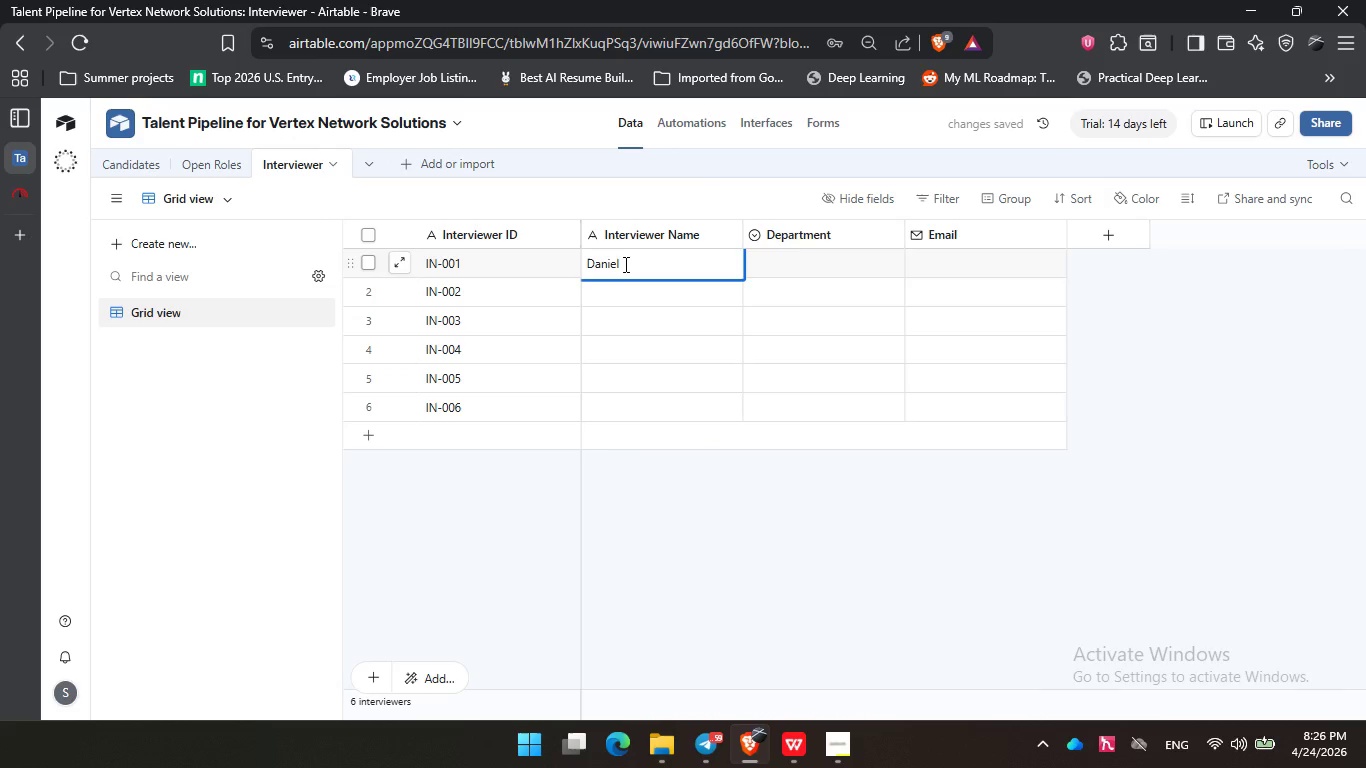 
key(Enter)
 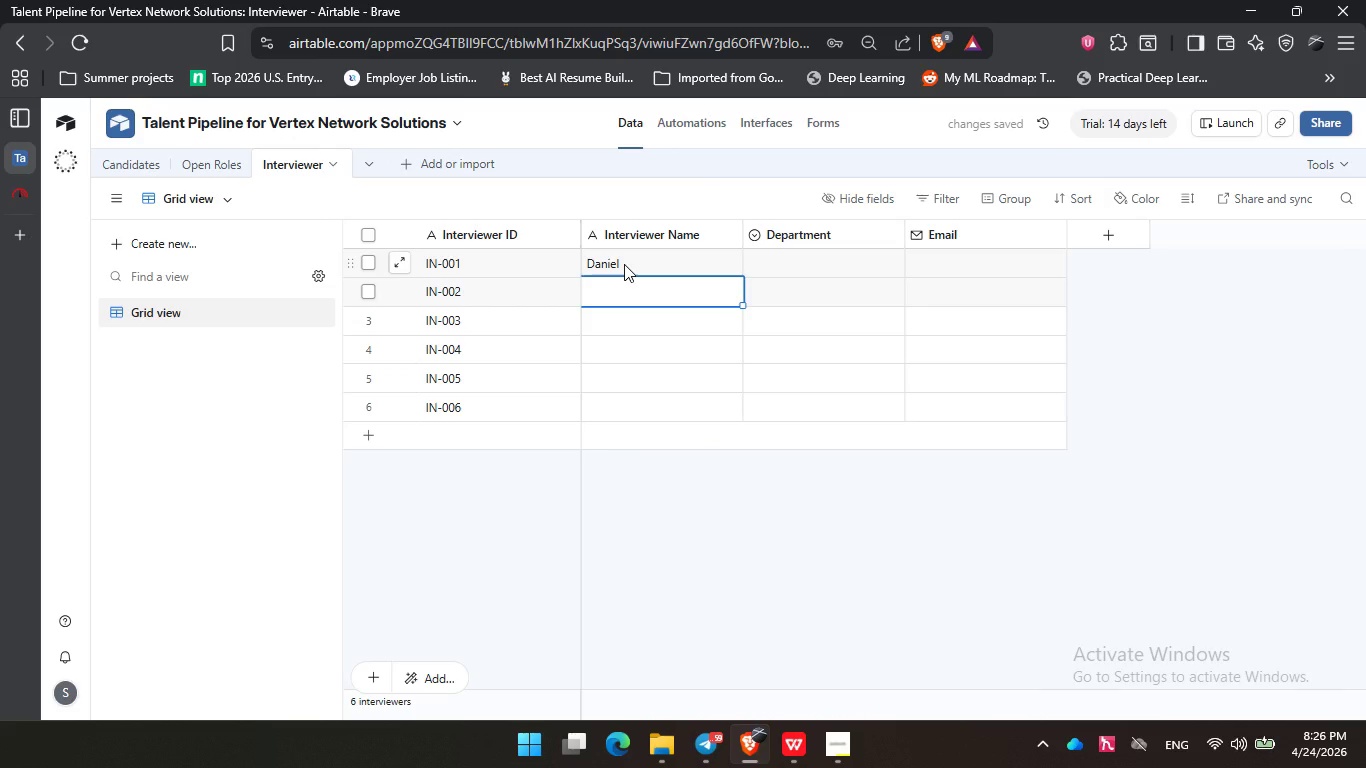 
type(David)
 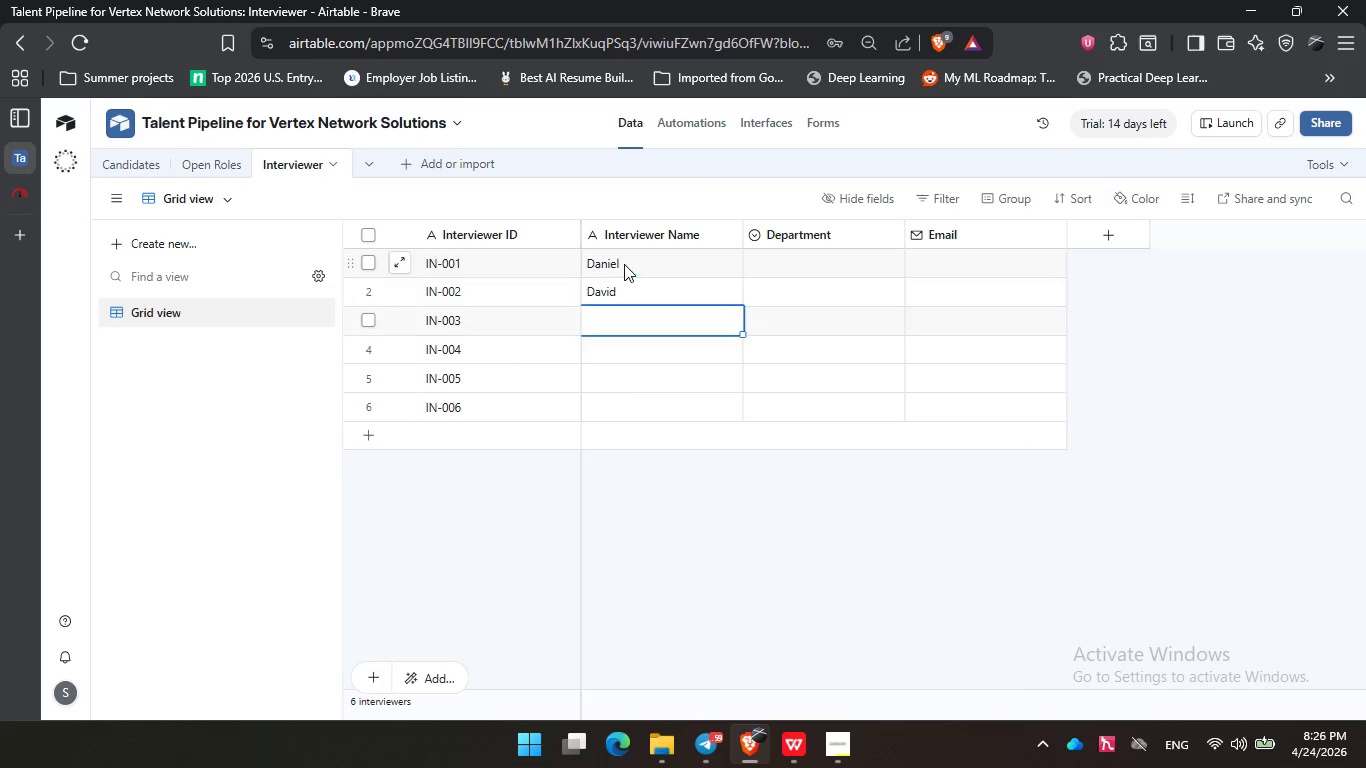 
key(Enter)
 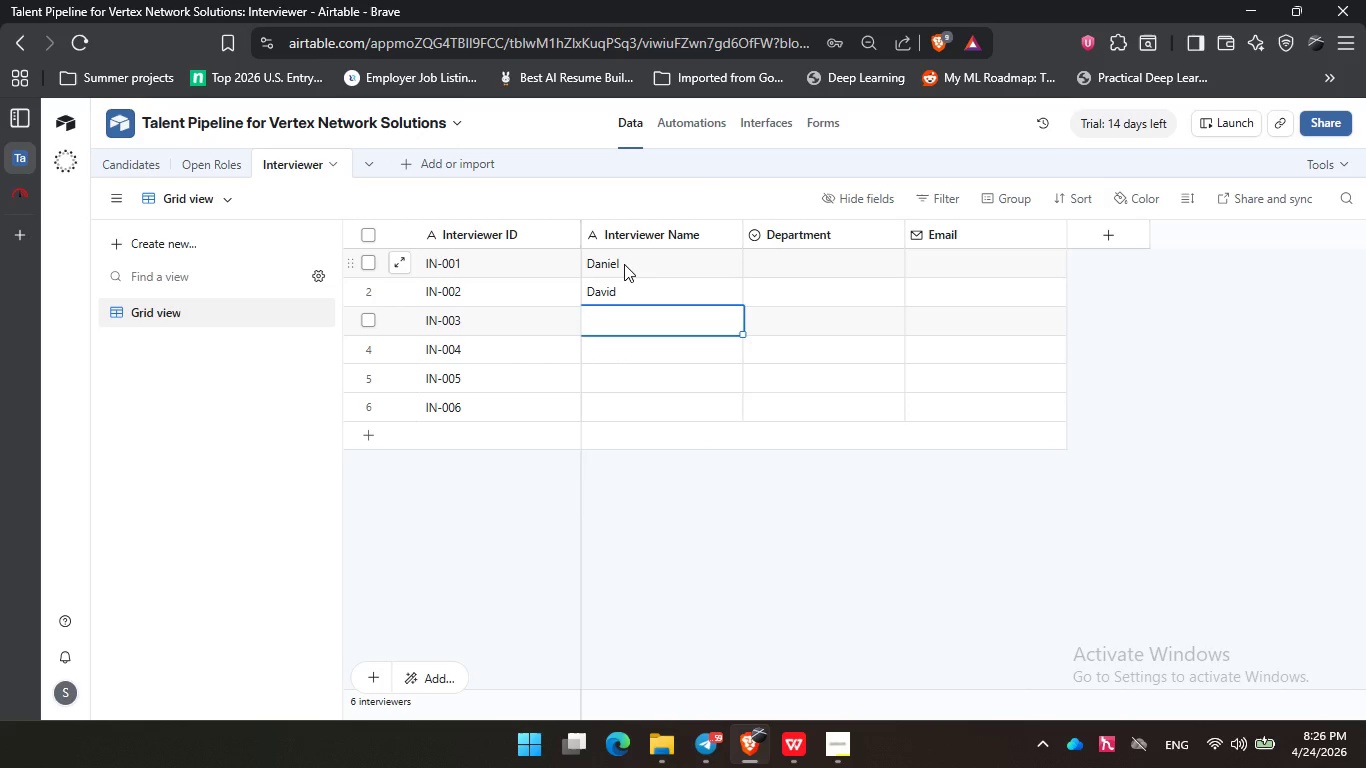 
type(Ross)
 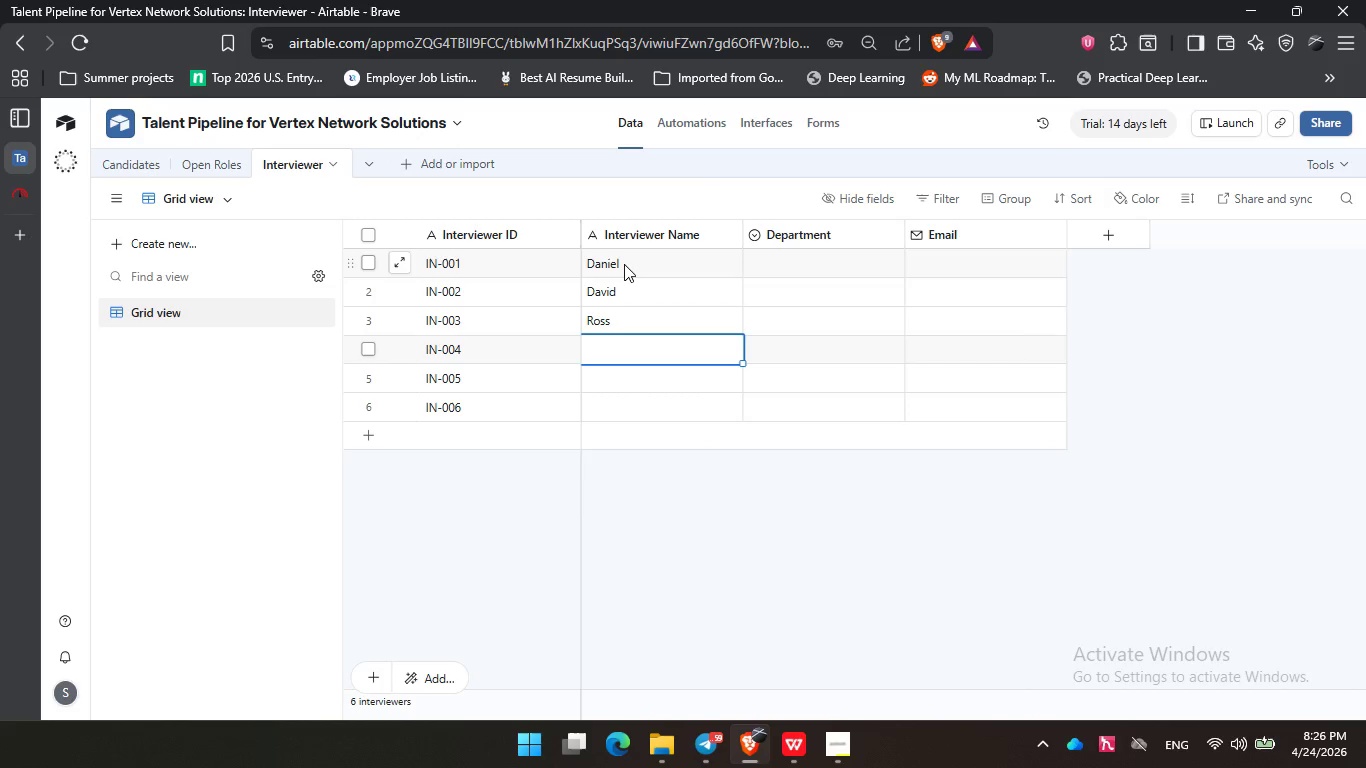 
key(Enter)
 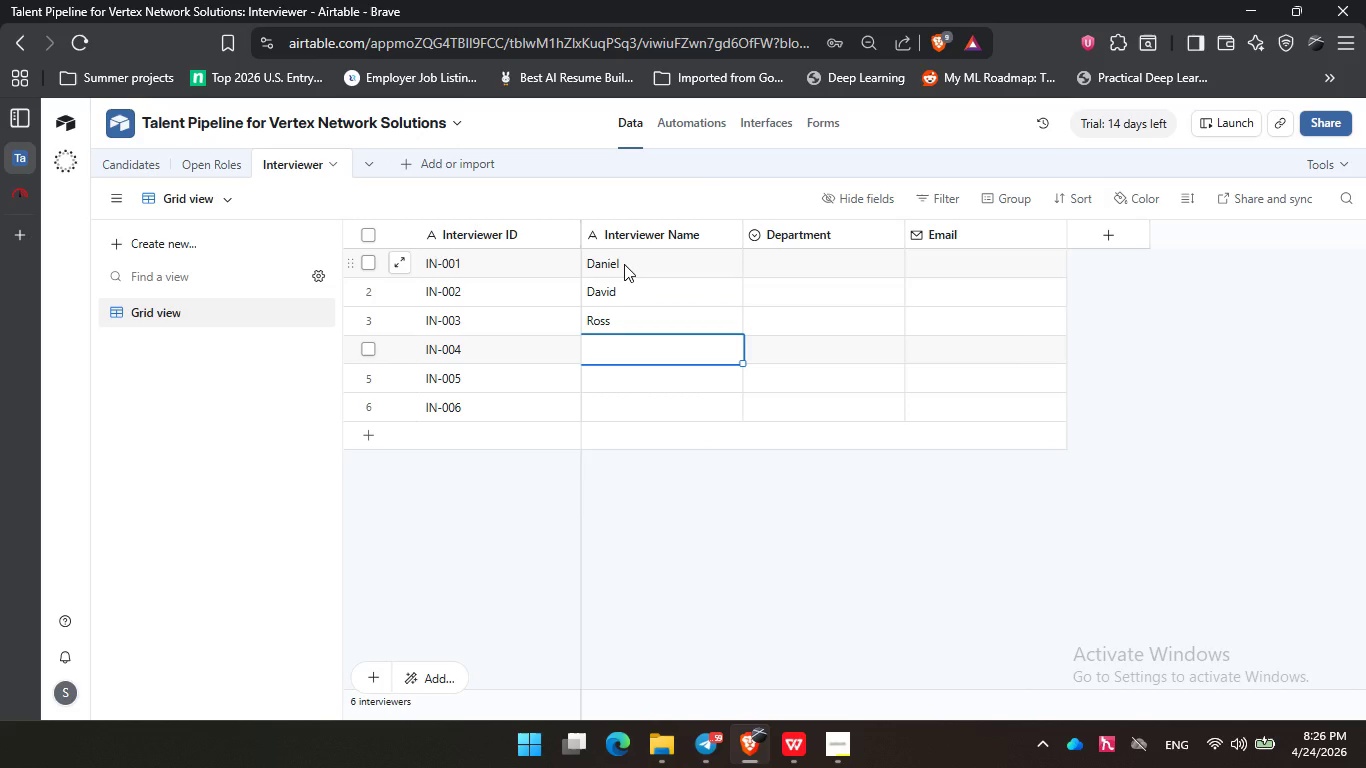 
type(Chandler)
 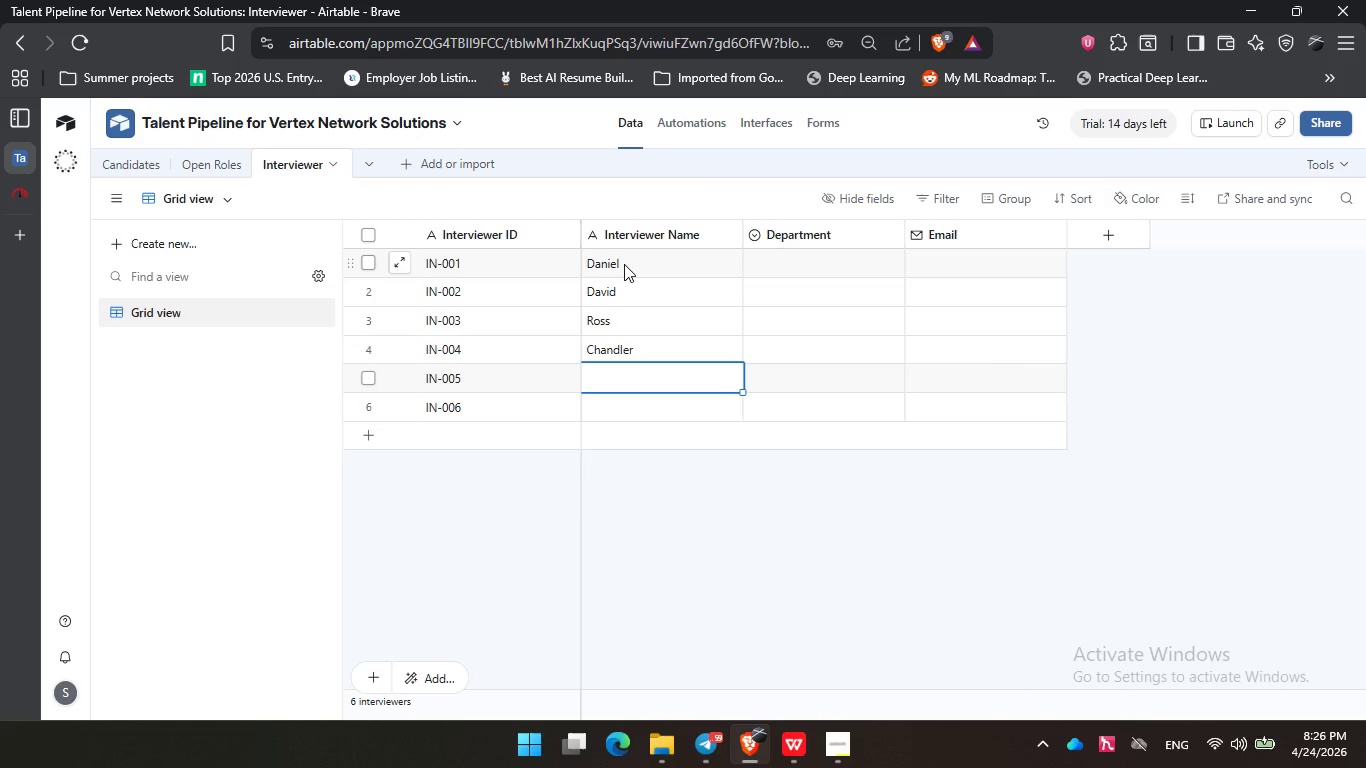 
key(Enter)
 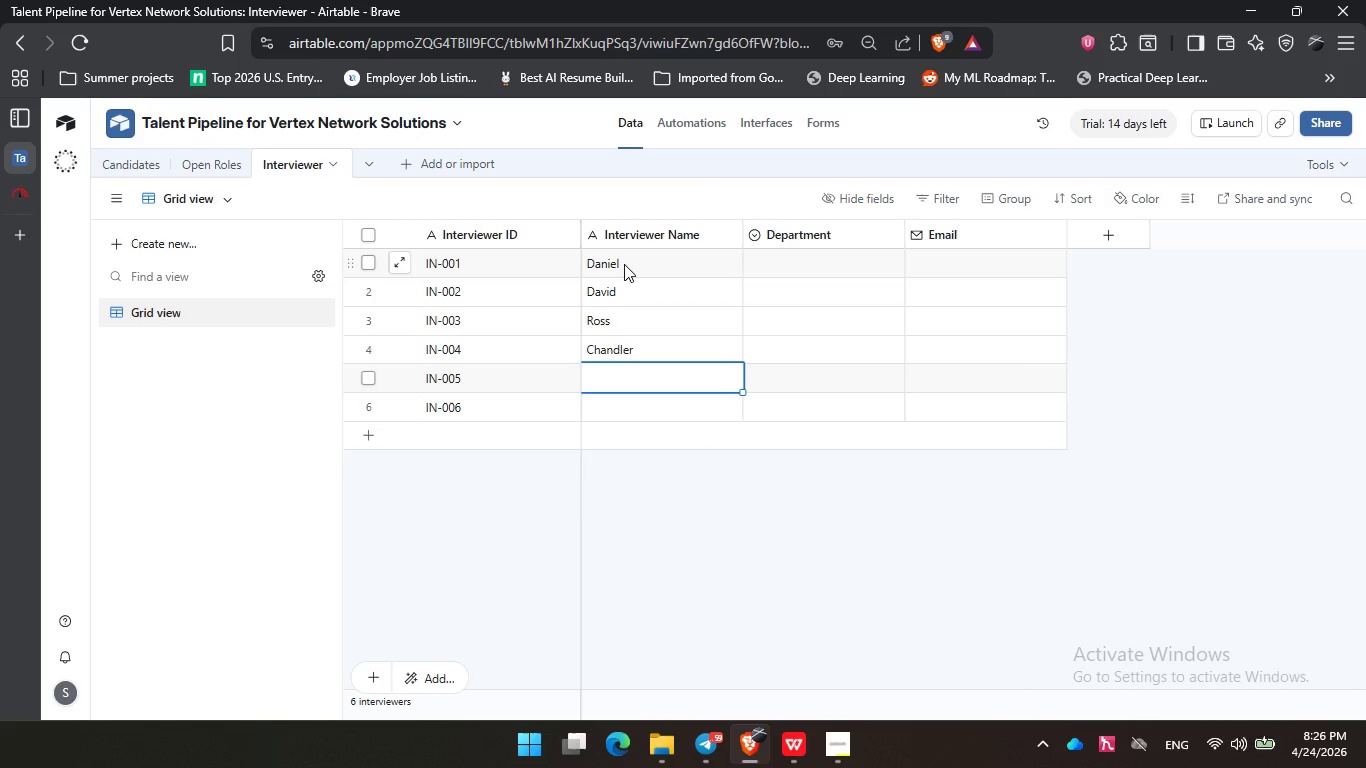 
type(Rick)
 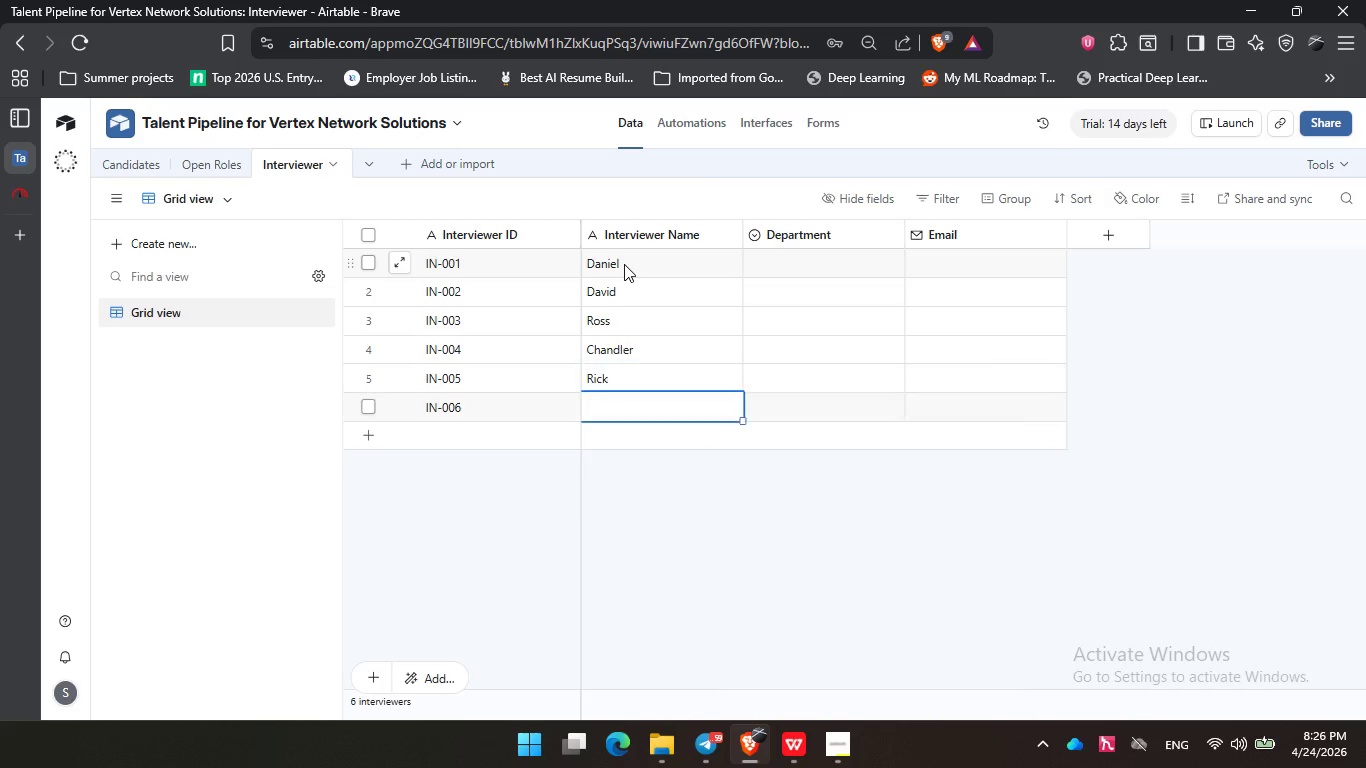 
key(Enter)
 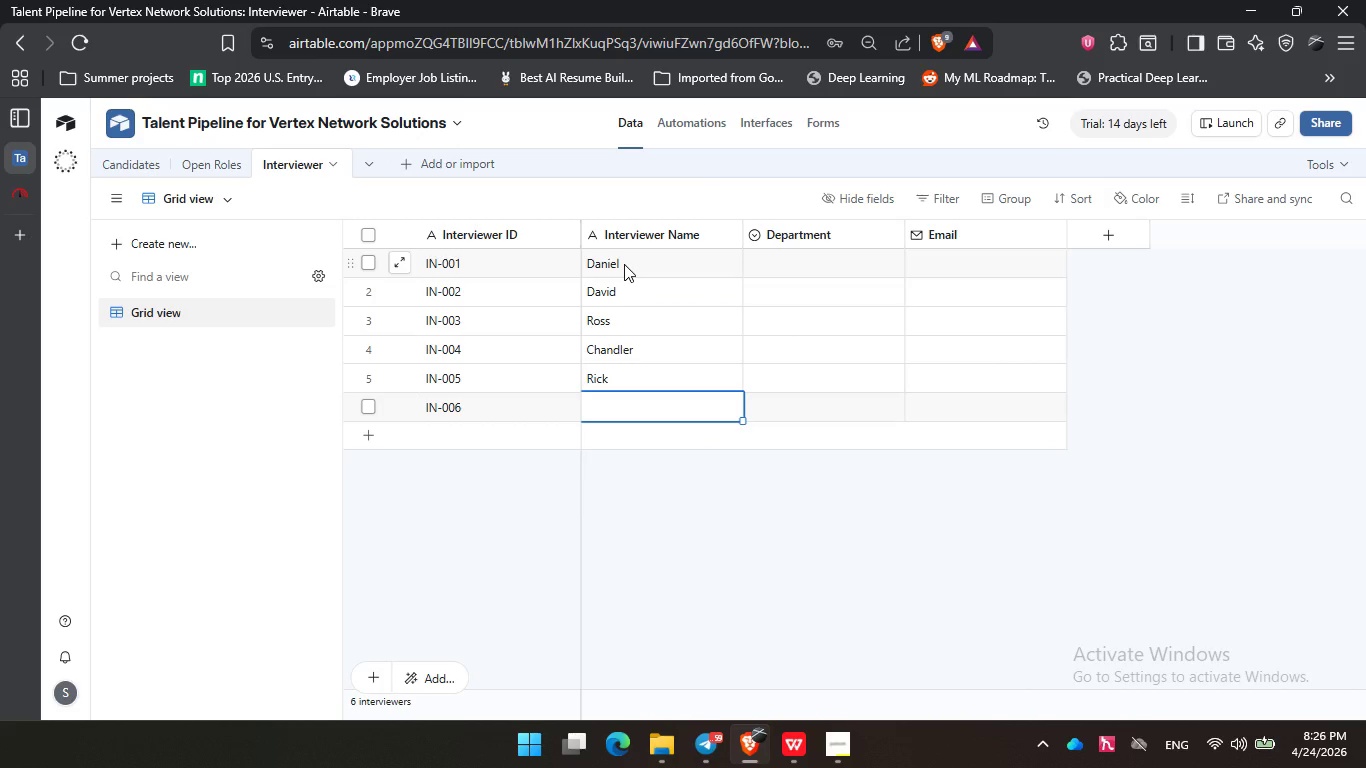 
type(Morty)
 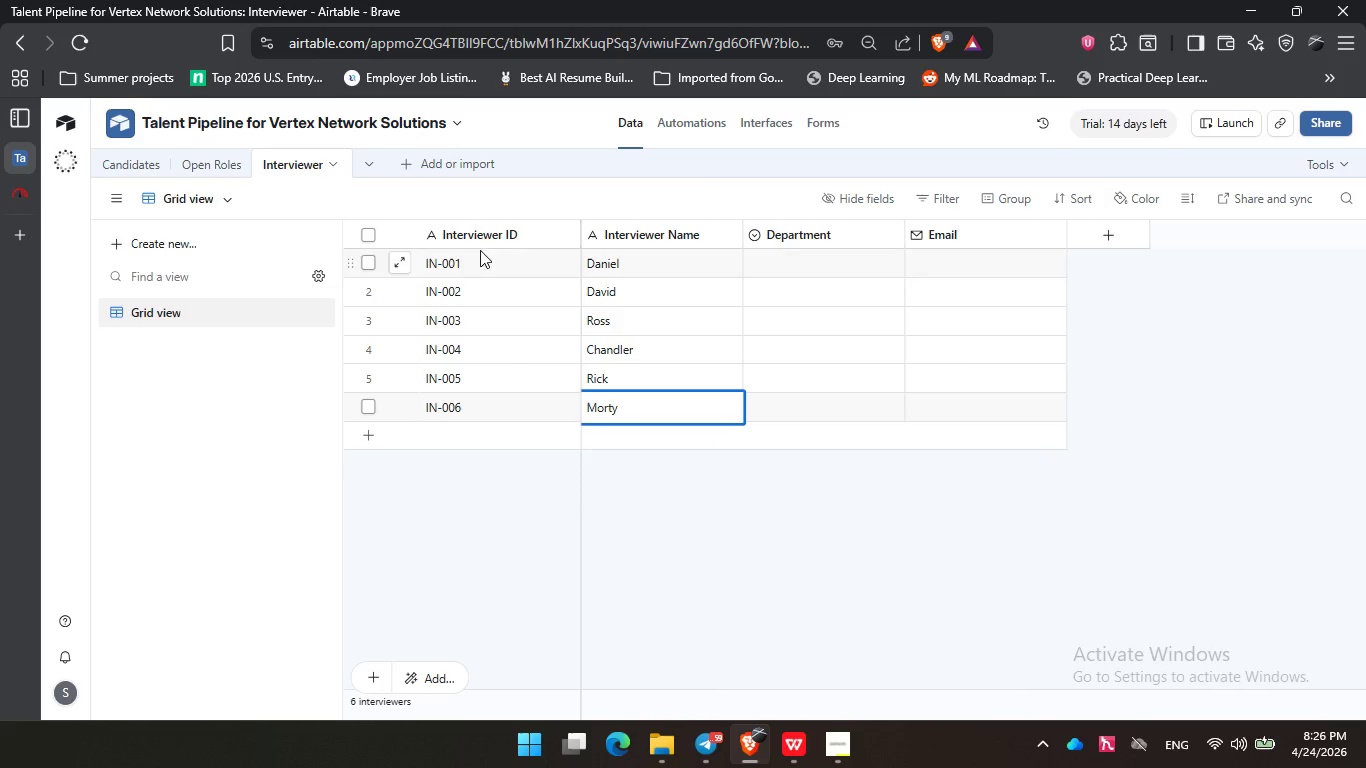 
left_click([218, 163])
 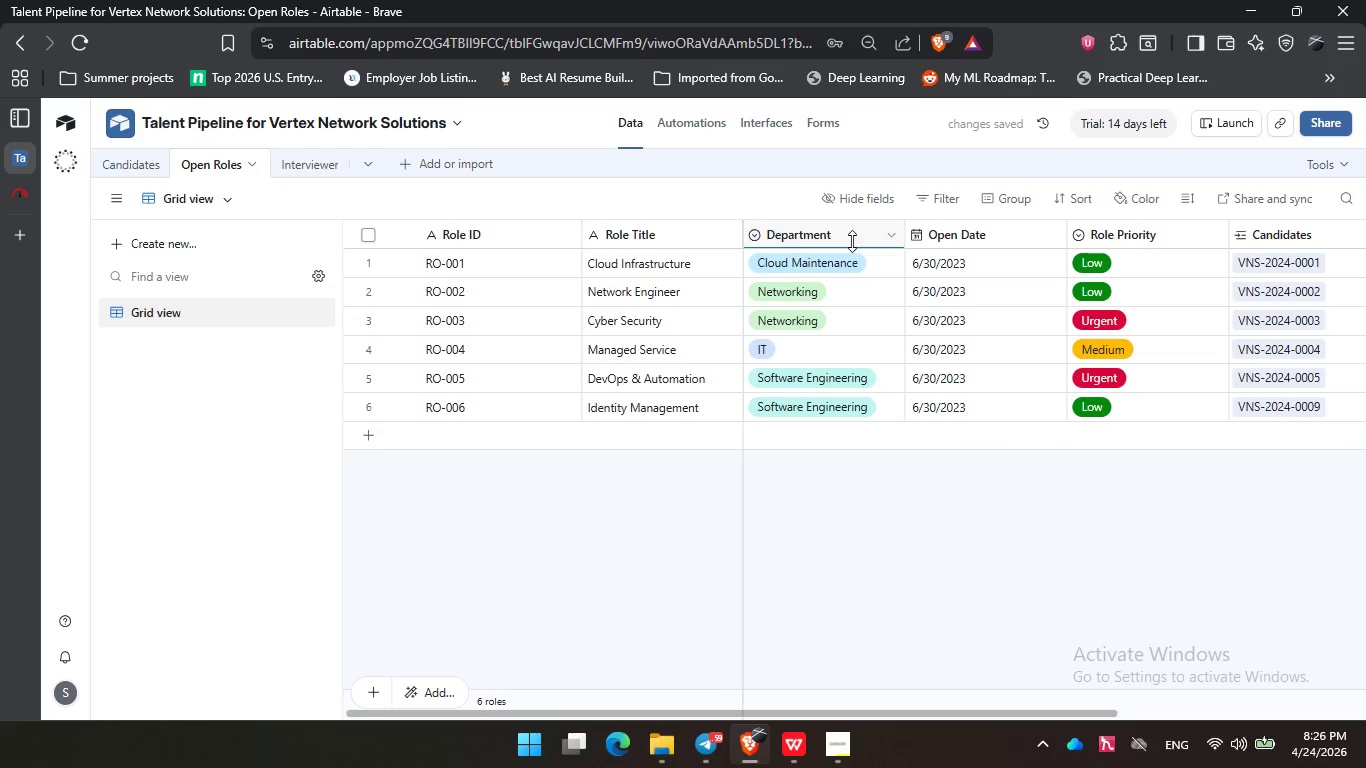 
left_click([838, 239])
 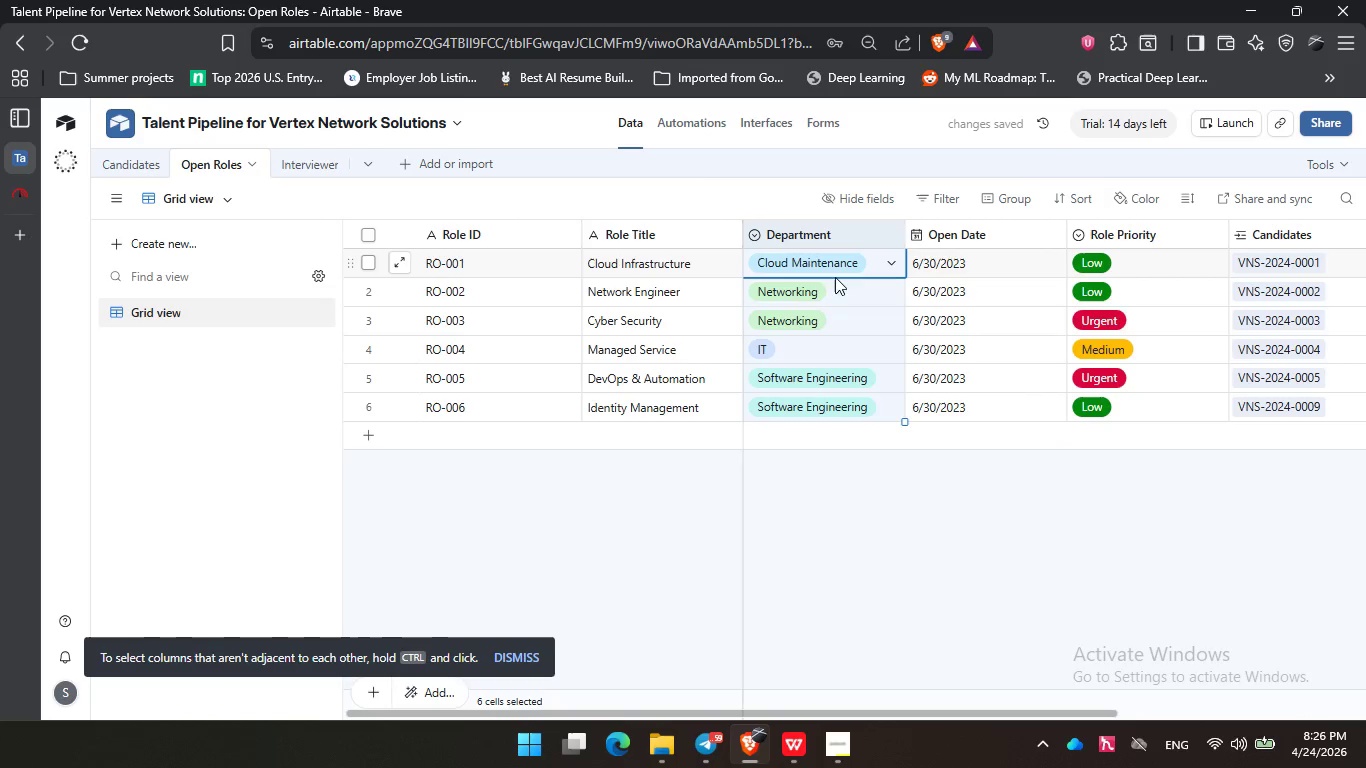 
key(Control+C)
 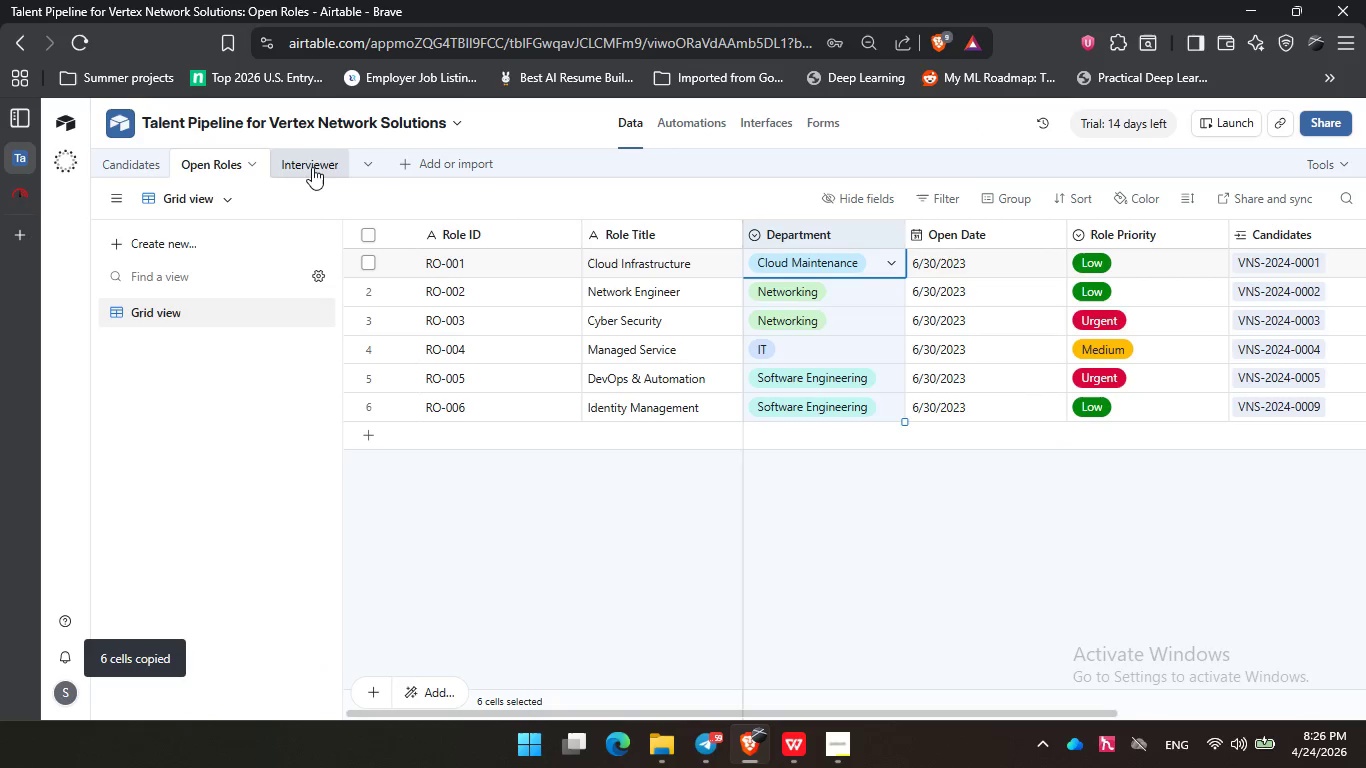 
left_click([306, 164])
 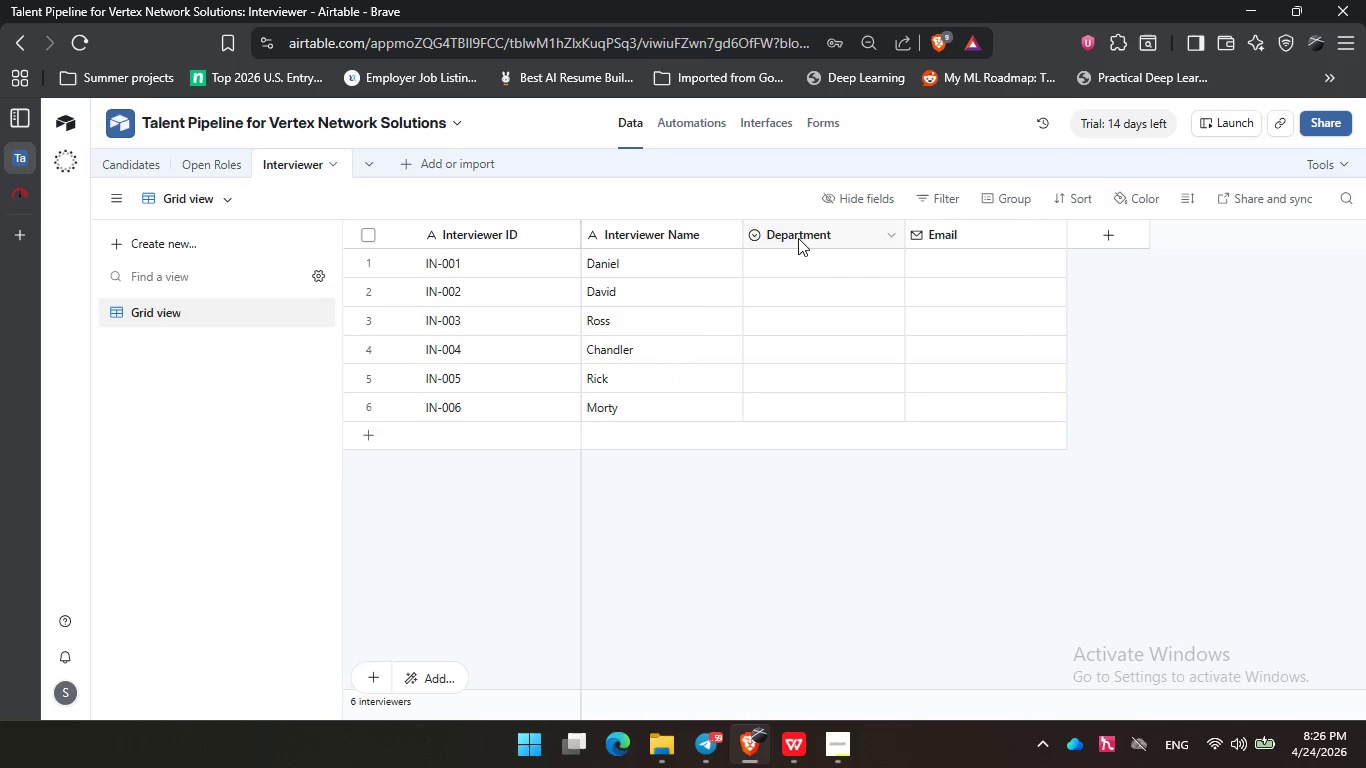 
left_click([806, 237])
 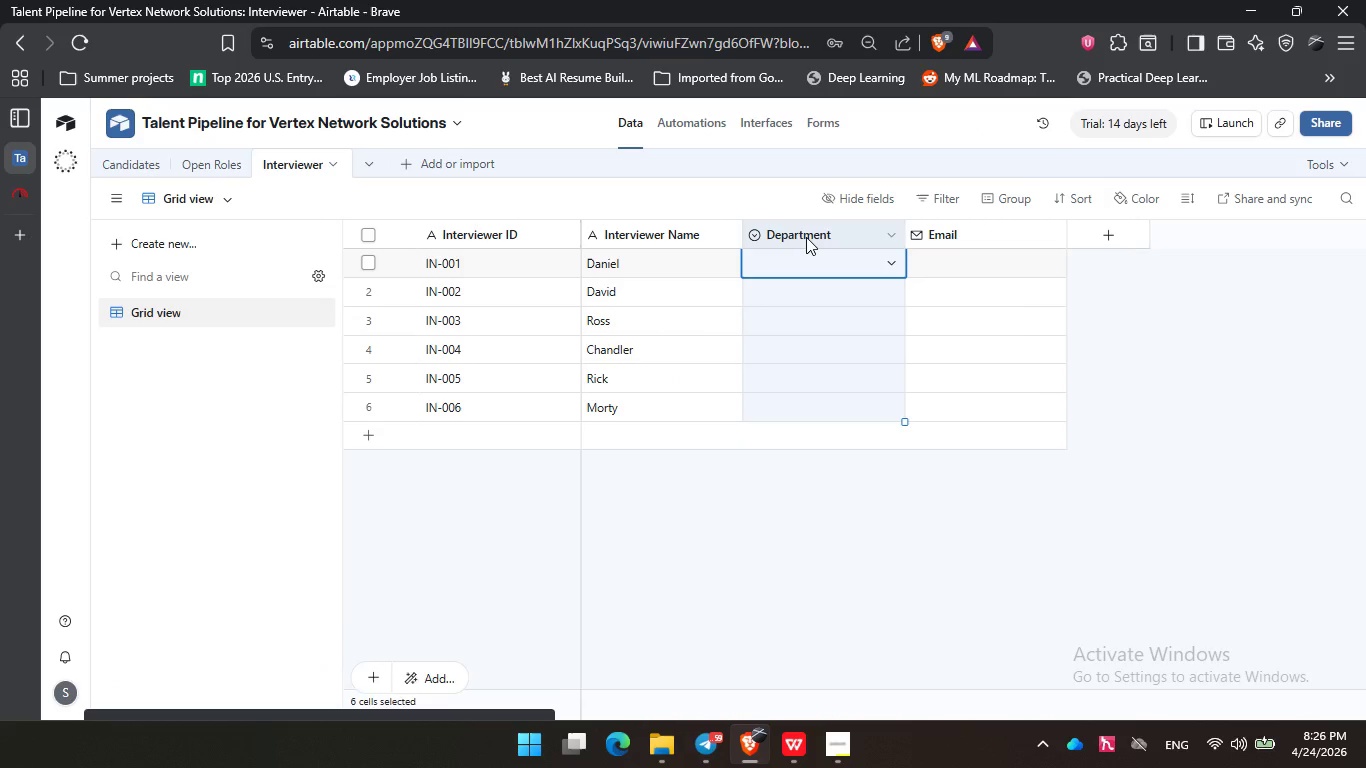 
key(Control+ControlLeft)
 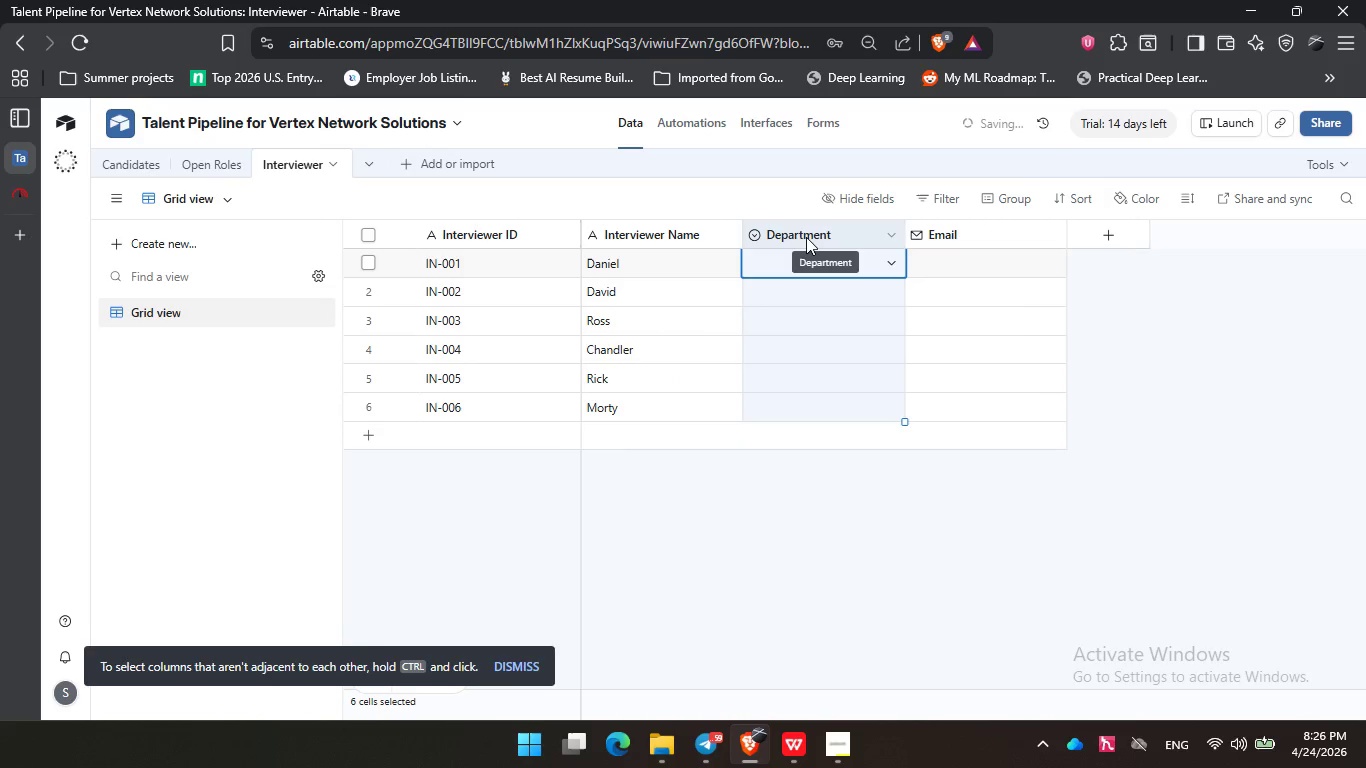 
key(Control+V)
 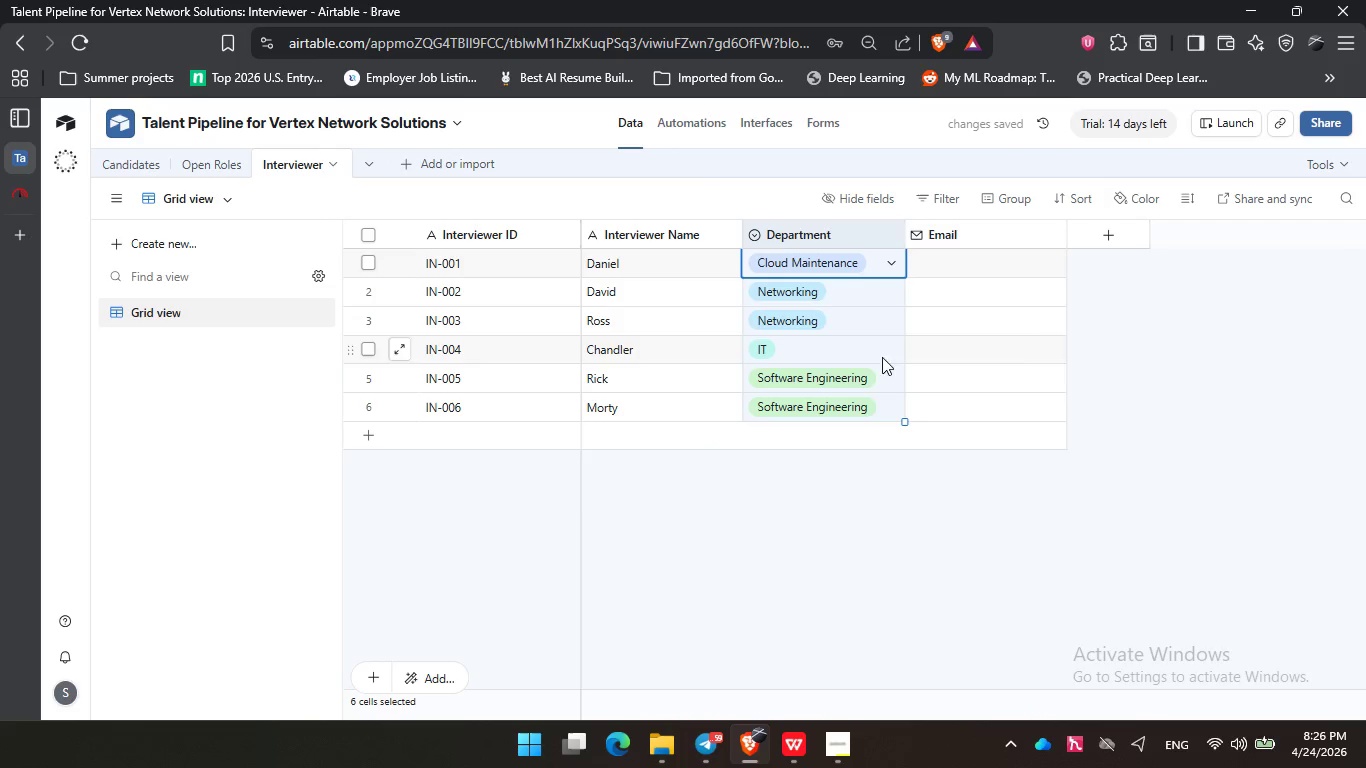 
wait(6.09)
 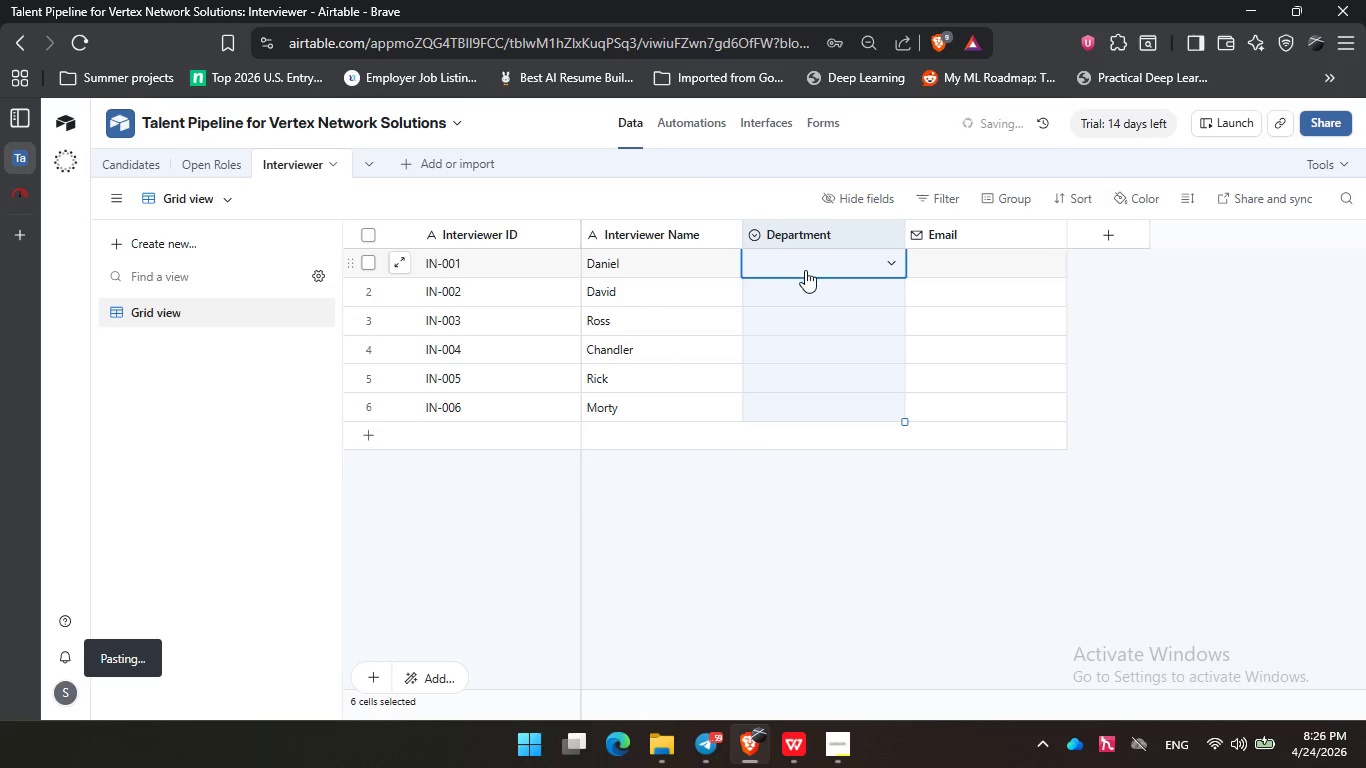 
left_click([966, 269])
 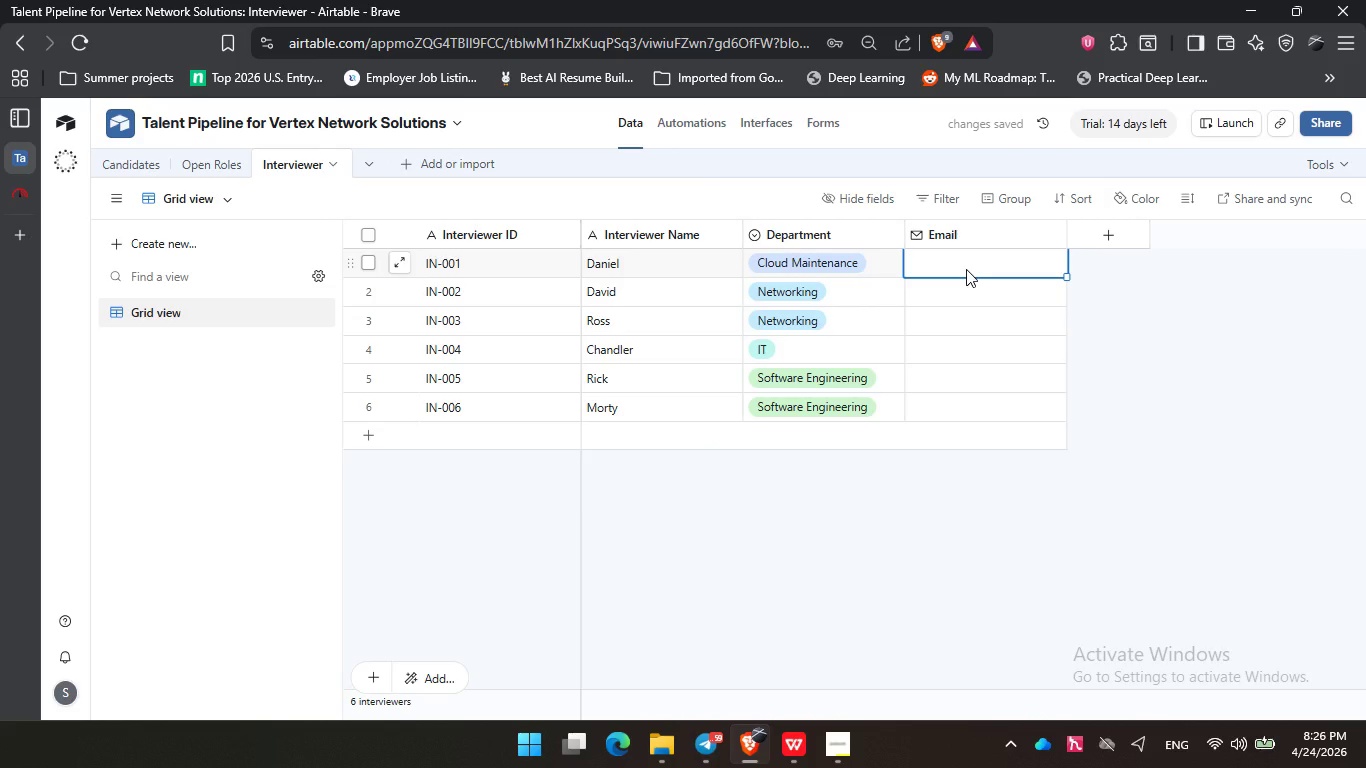 
type(sam)
key(Backspace)
key(Backspace)
key(Backspace)
type(daniel@gmail.com)
 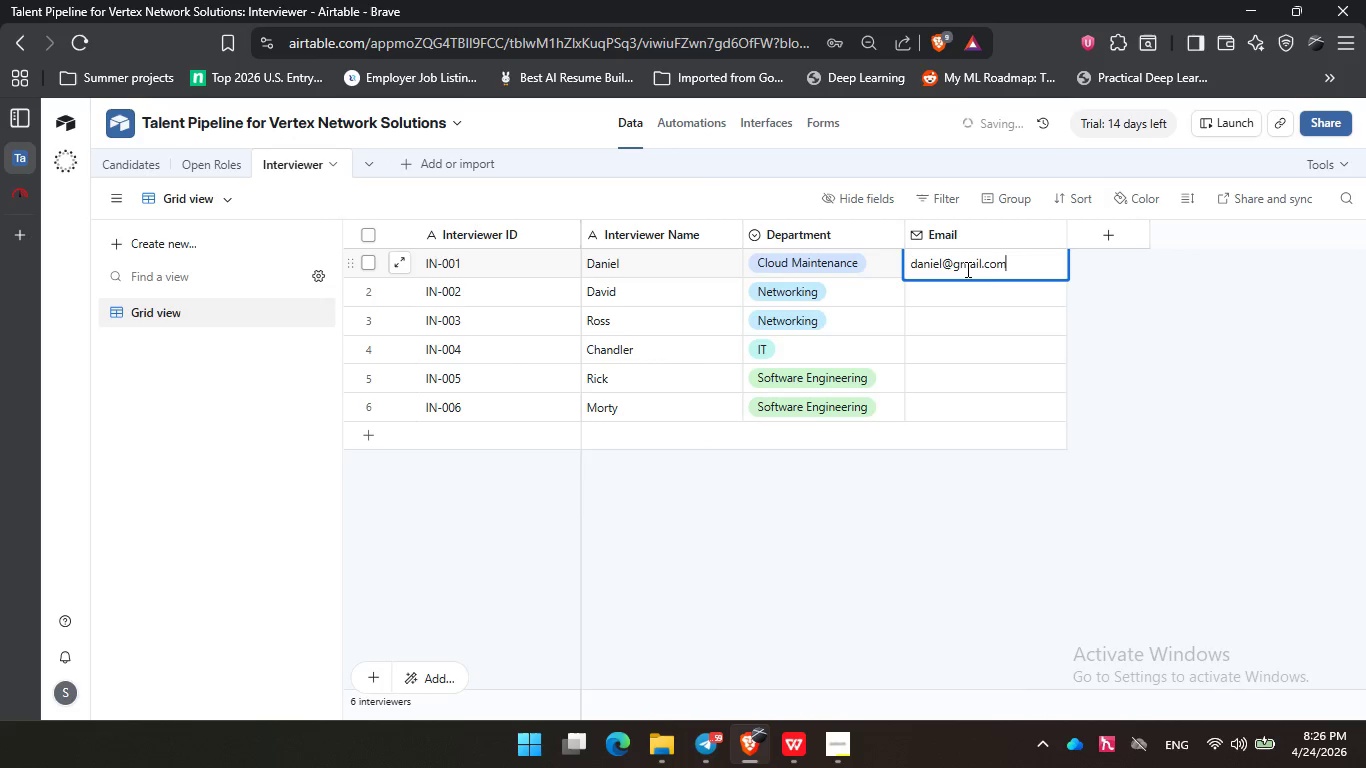 
left_click([1049, 257])
 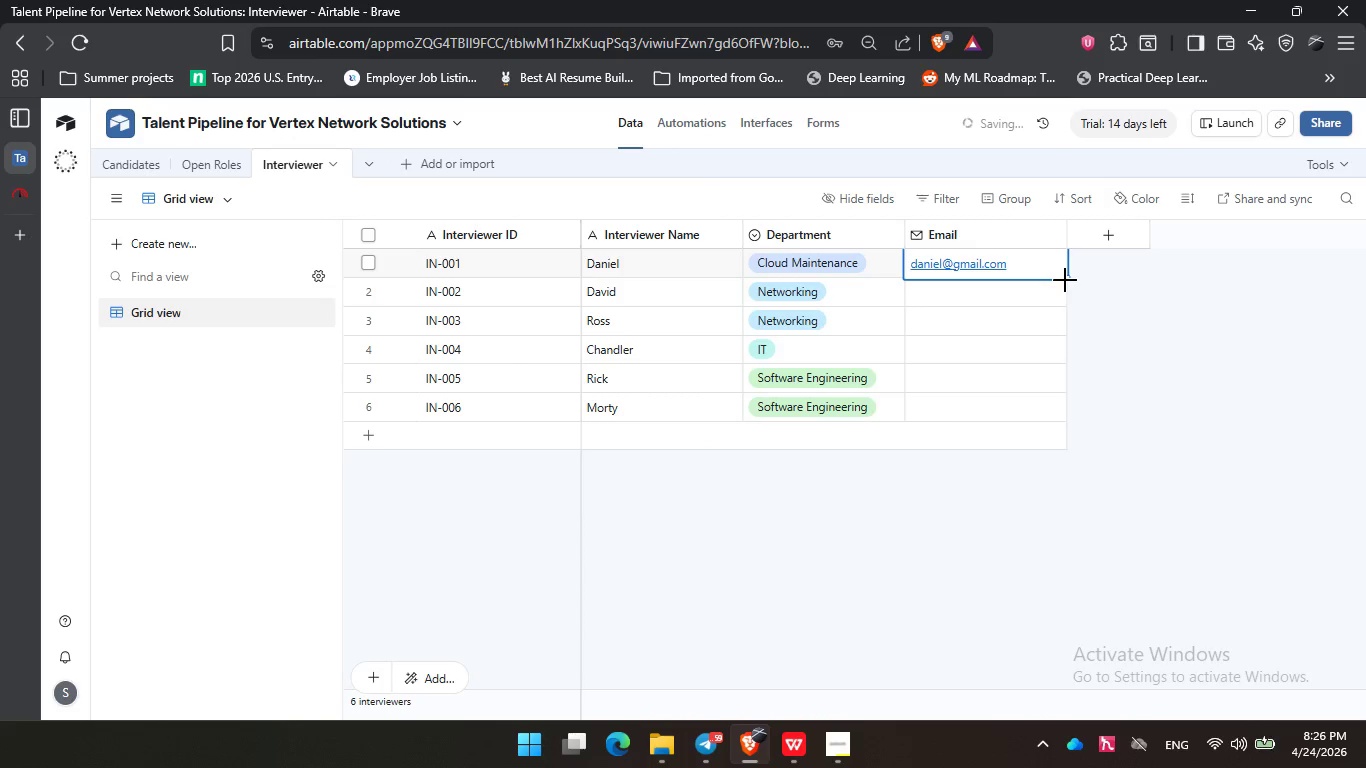 
left_click_drag(start_coordinate=[1066, 279], to_coordinate=[1058, 411])
 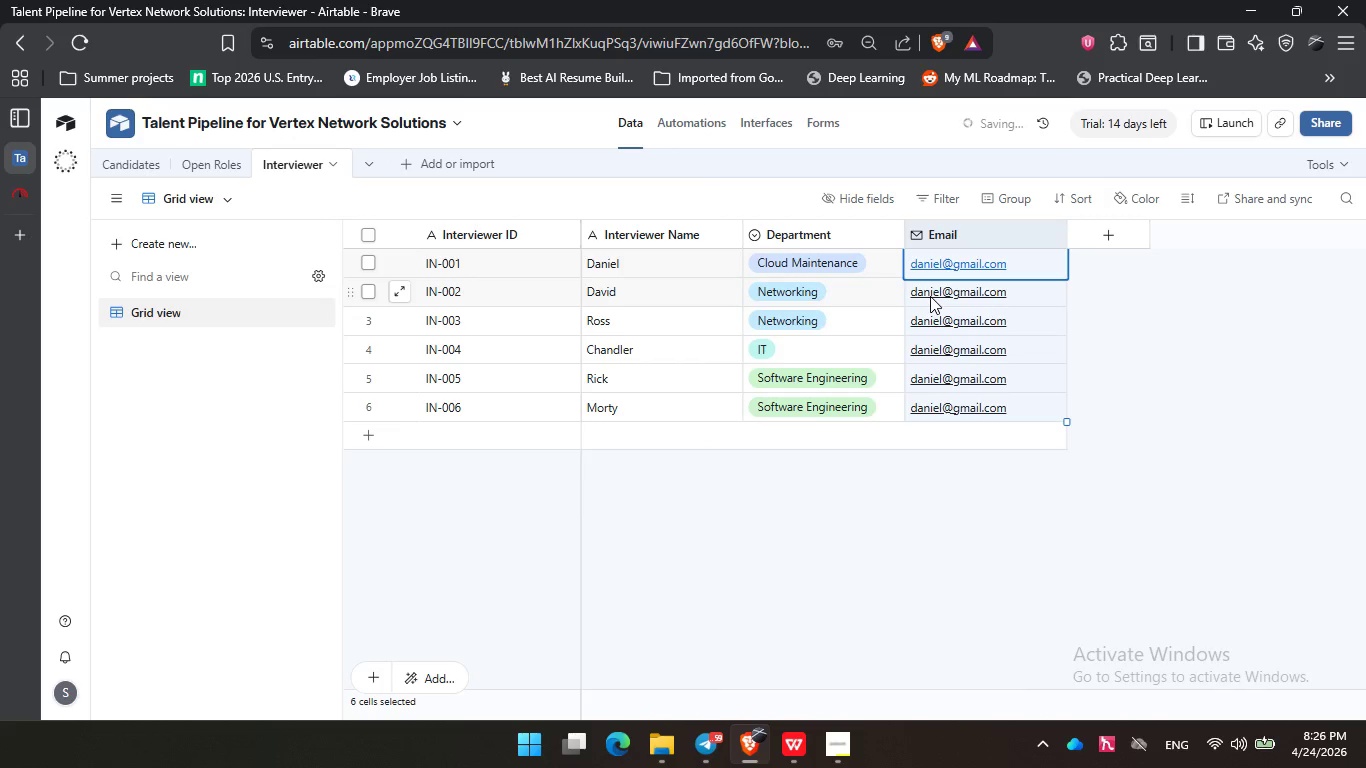 
left_click([930, 295])
 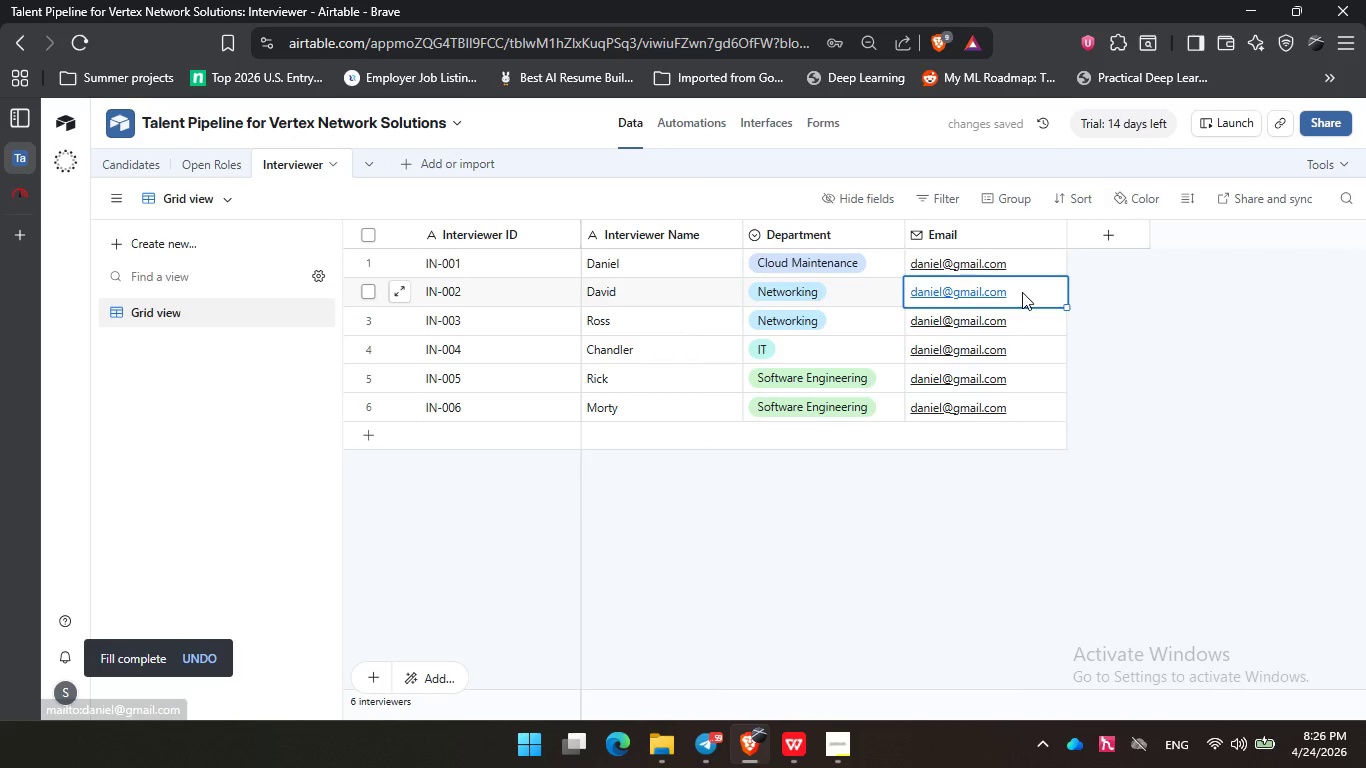 
double_click([1022, 292])
 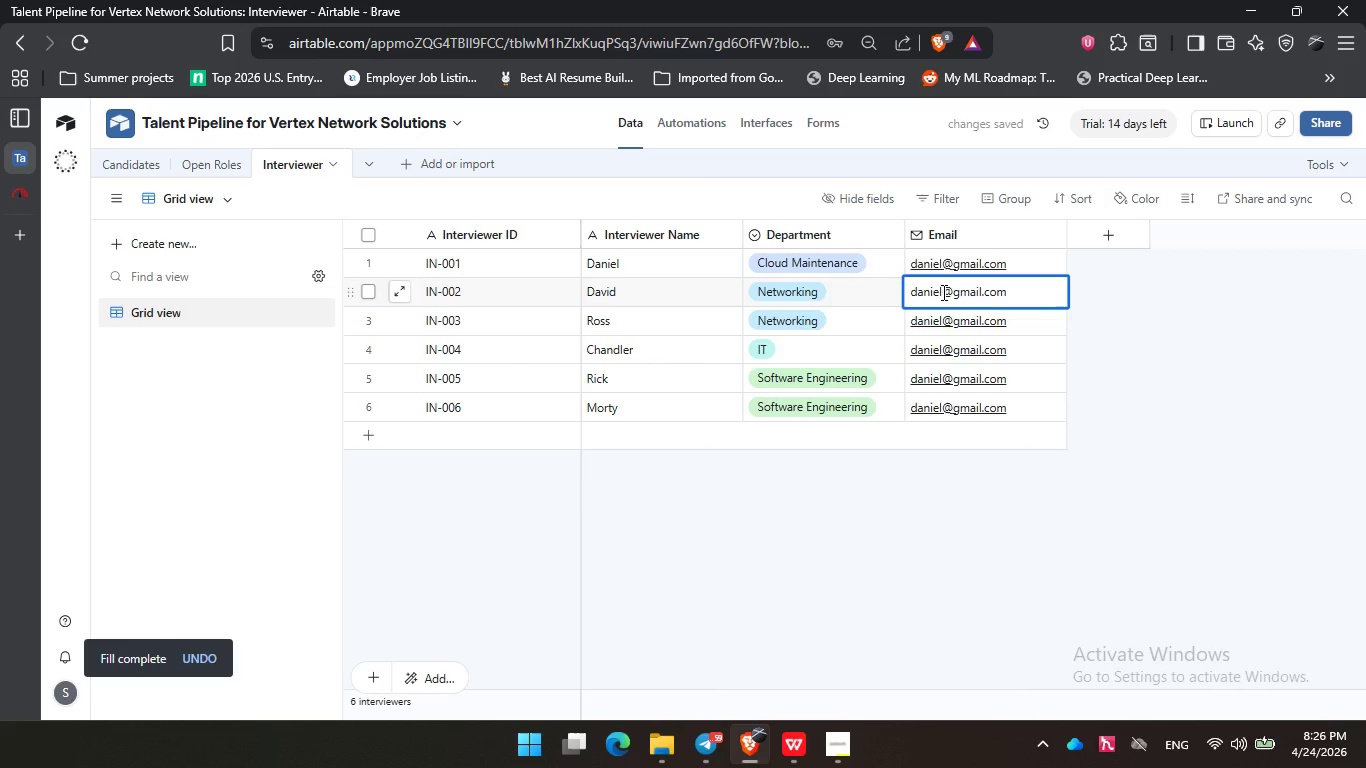 
left_click([942, 292])
 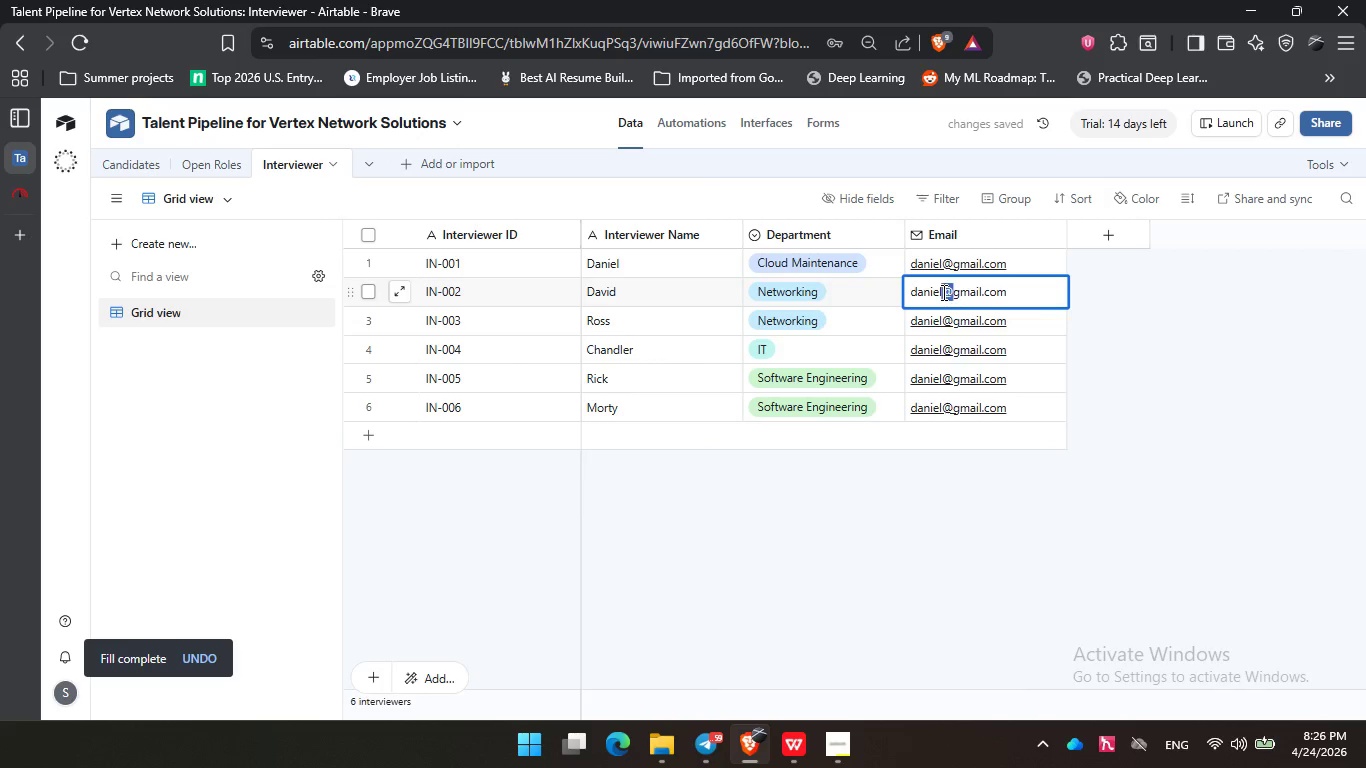 
left_click_drag(start_coordinate=[942, 292], to_coordinate=[914, 293])
 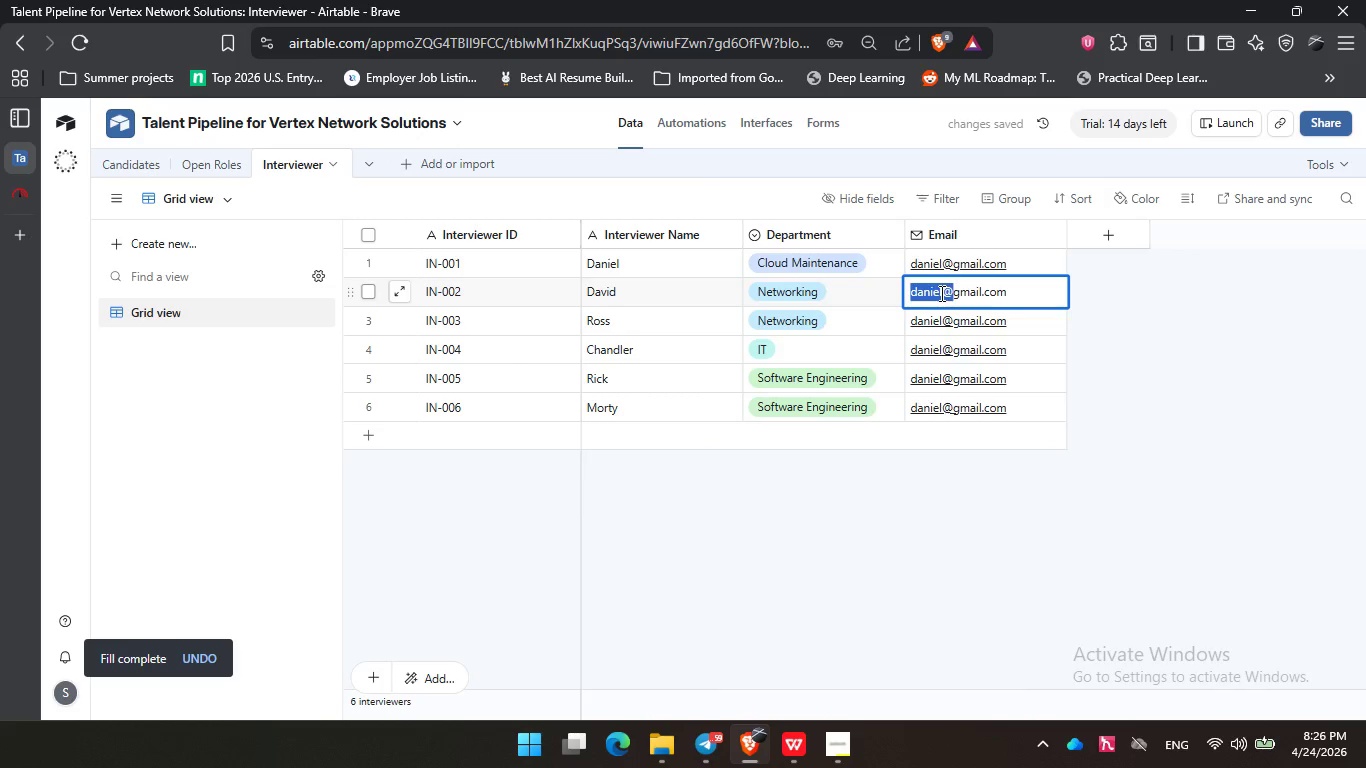 
left_click([940, 293])
 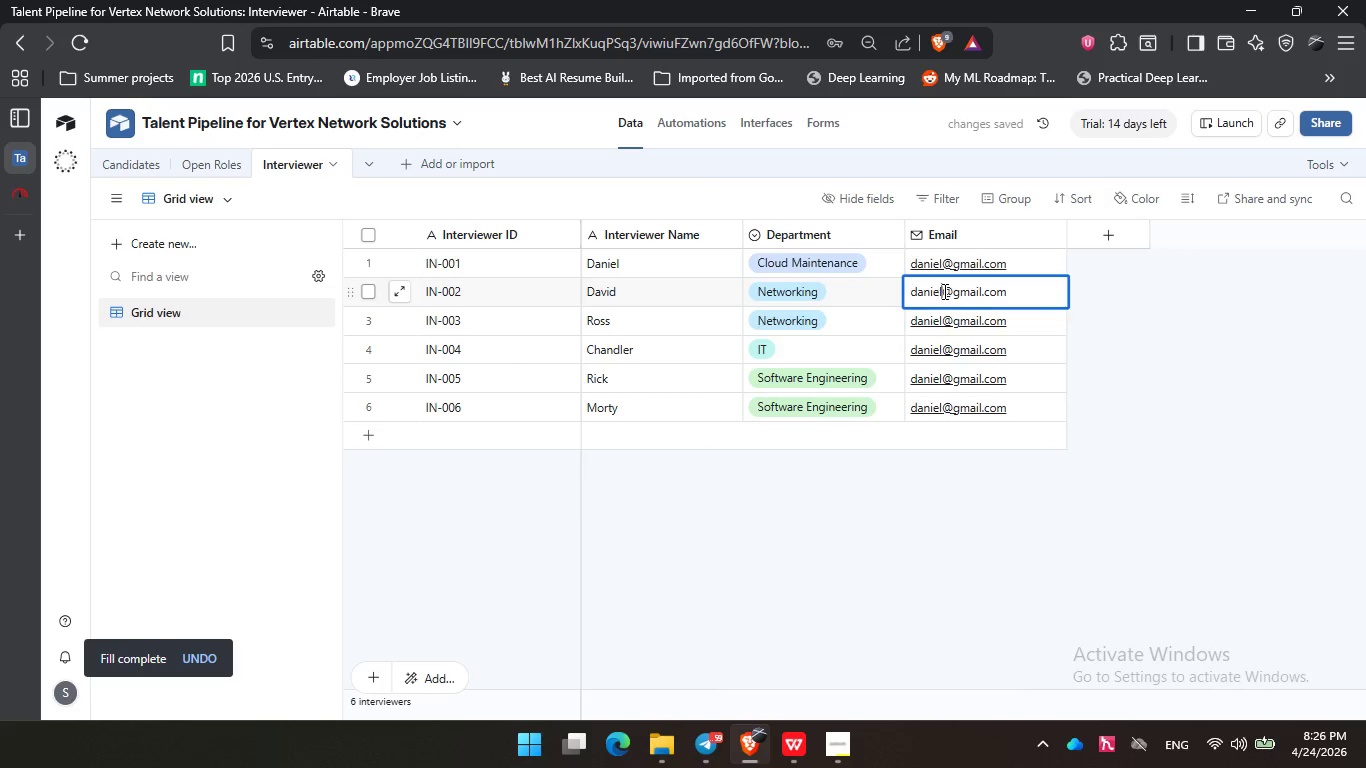 
left_click_drag(start_coordinate=[943, 291], to_coordinate=[910, 292])
 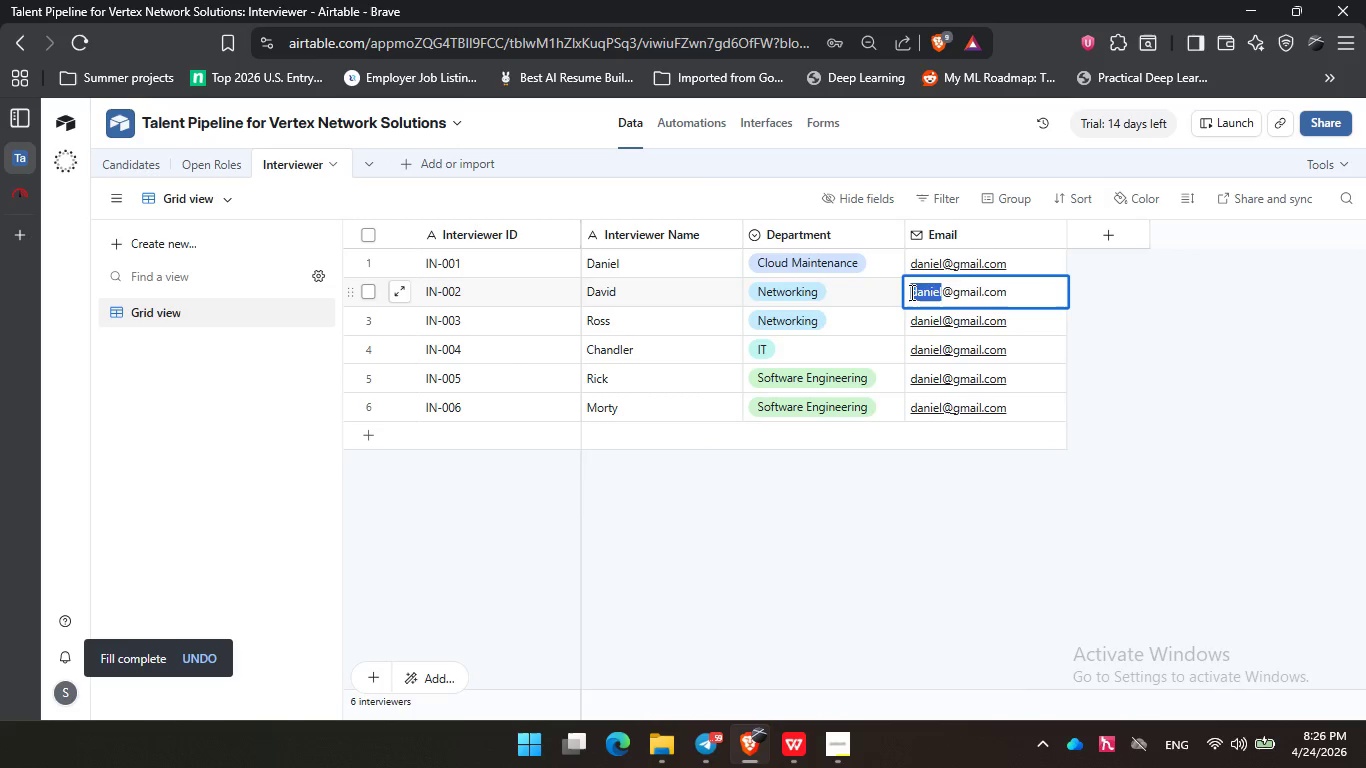 
type(david)
 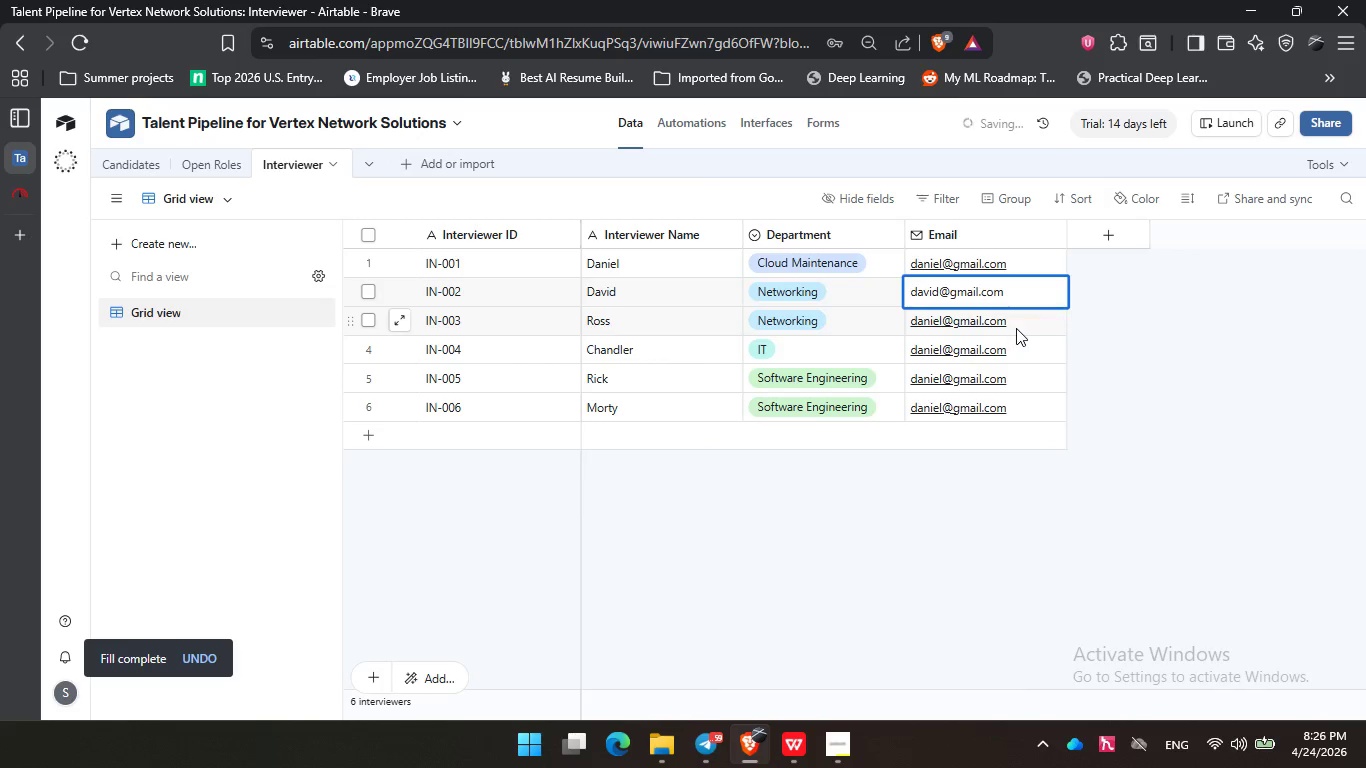 
double_click([1030, 322])
 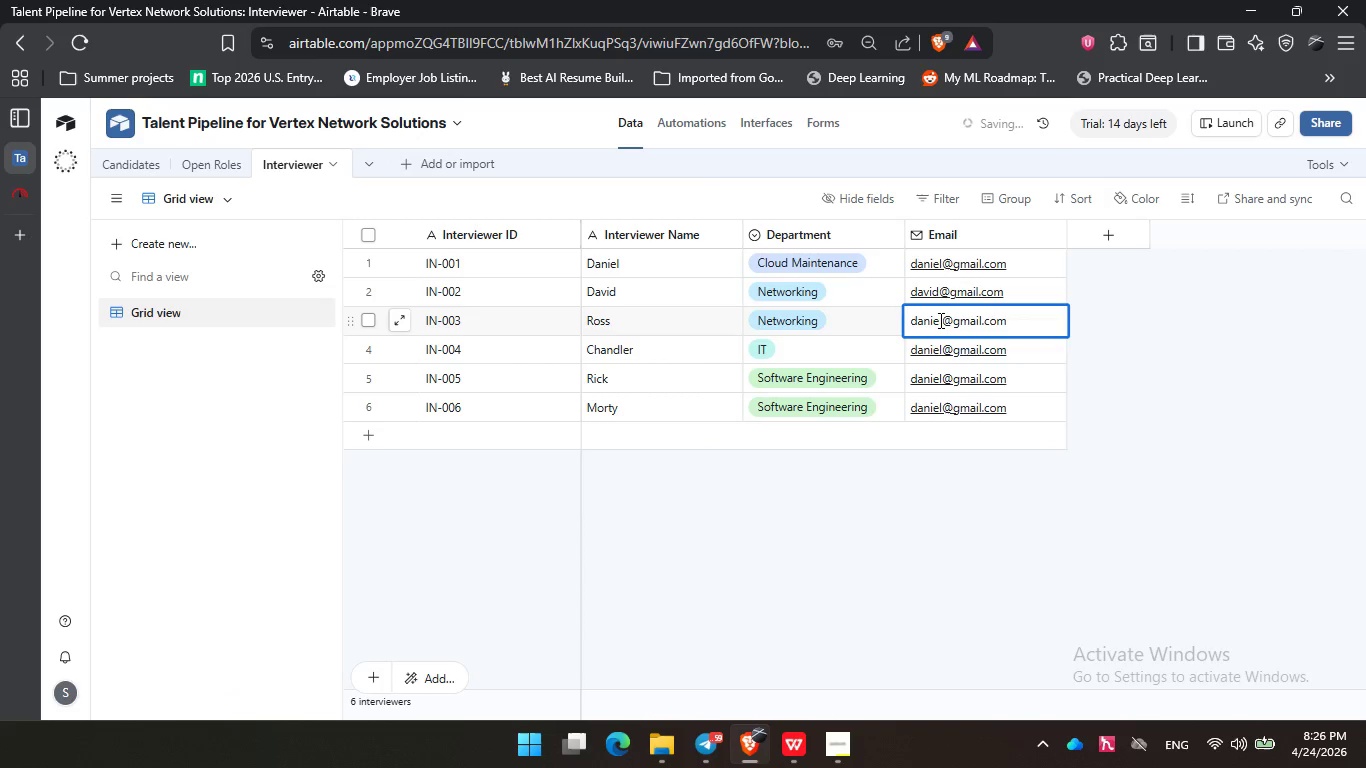 
left_click_drag(start_coordinate=[940, 320], to_coordinate=[904, 320])
 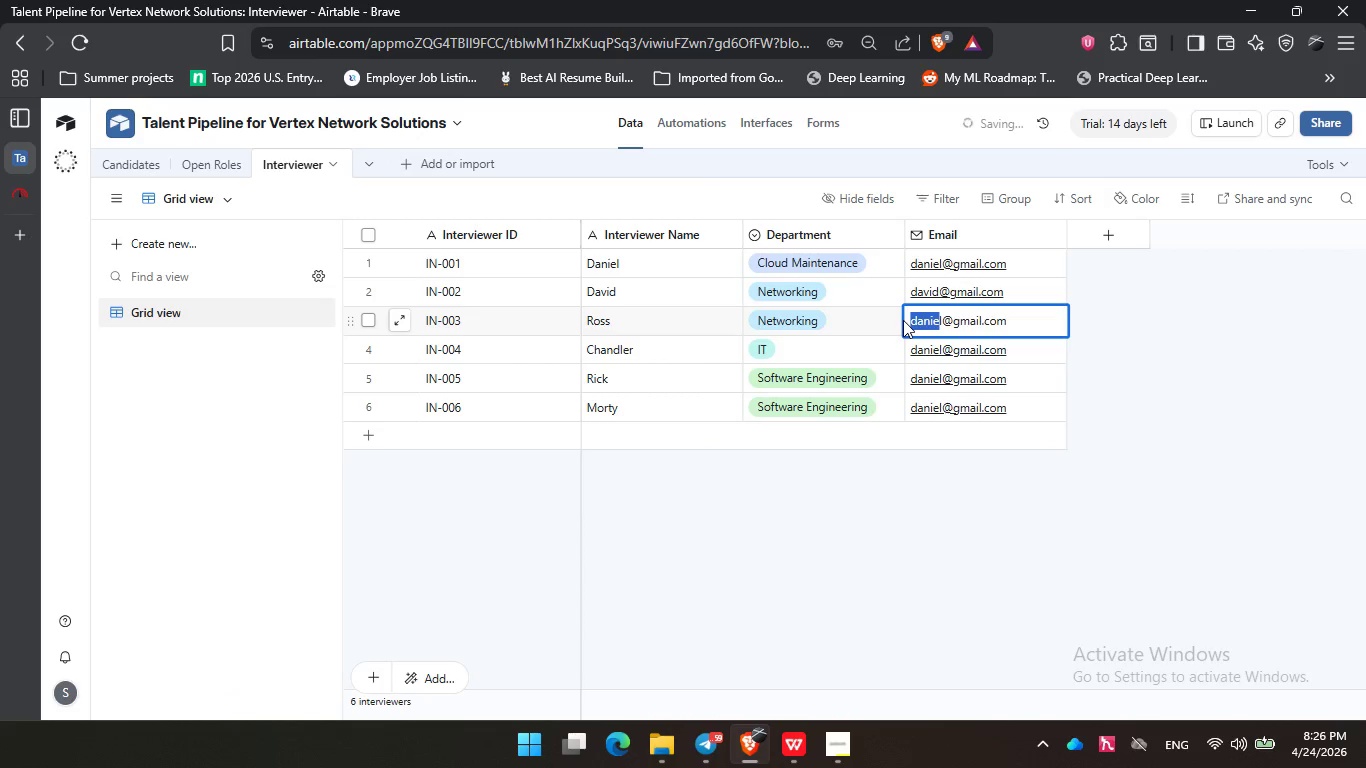 
type(ross)
 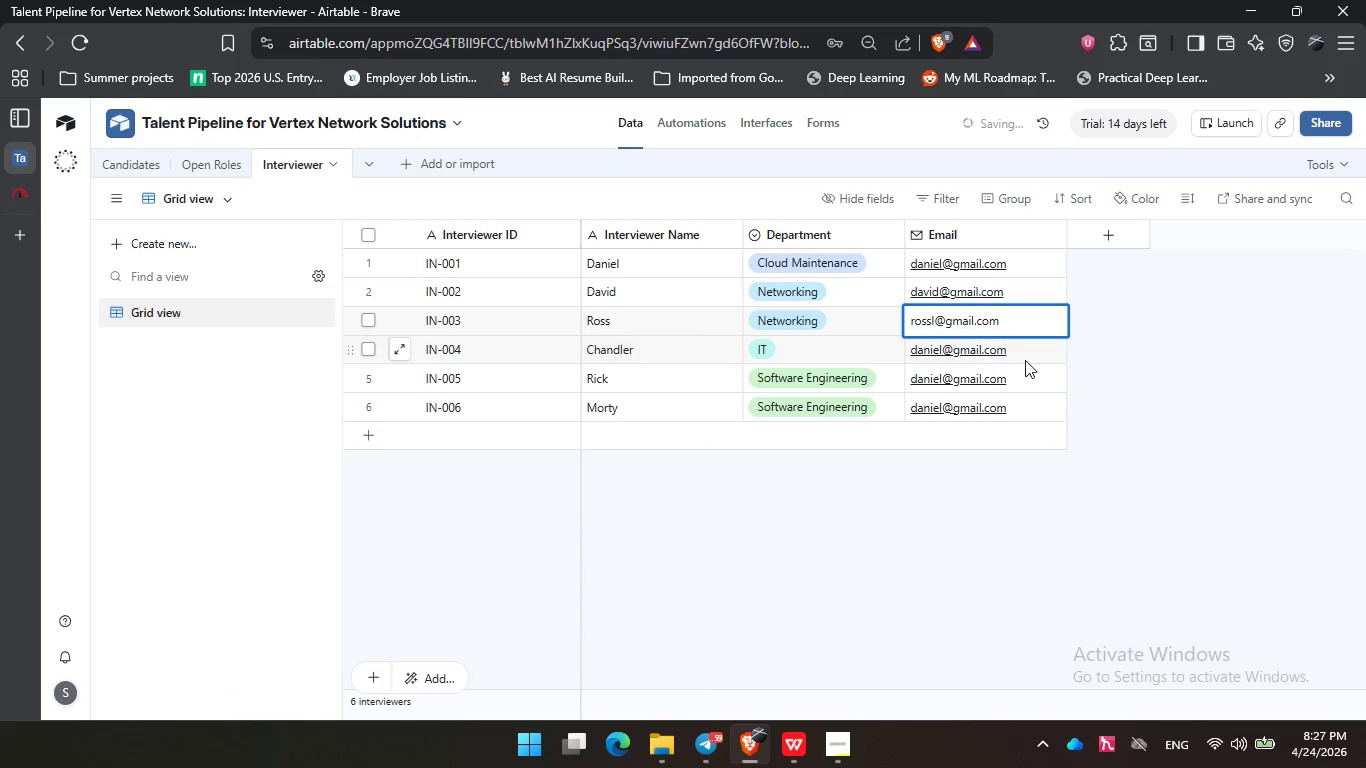 
left_click([1028, 360])
 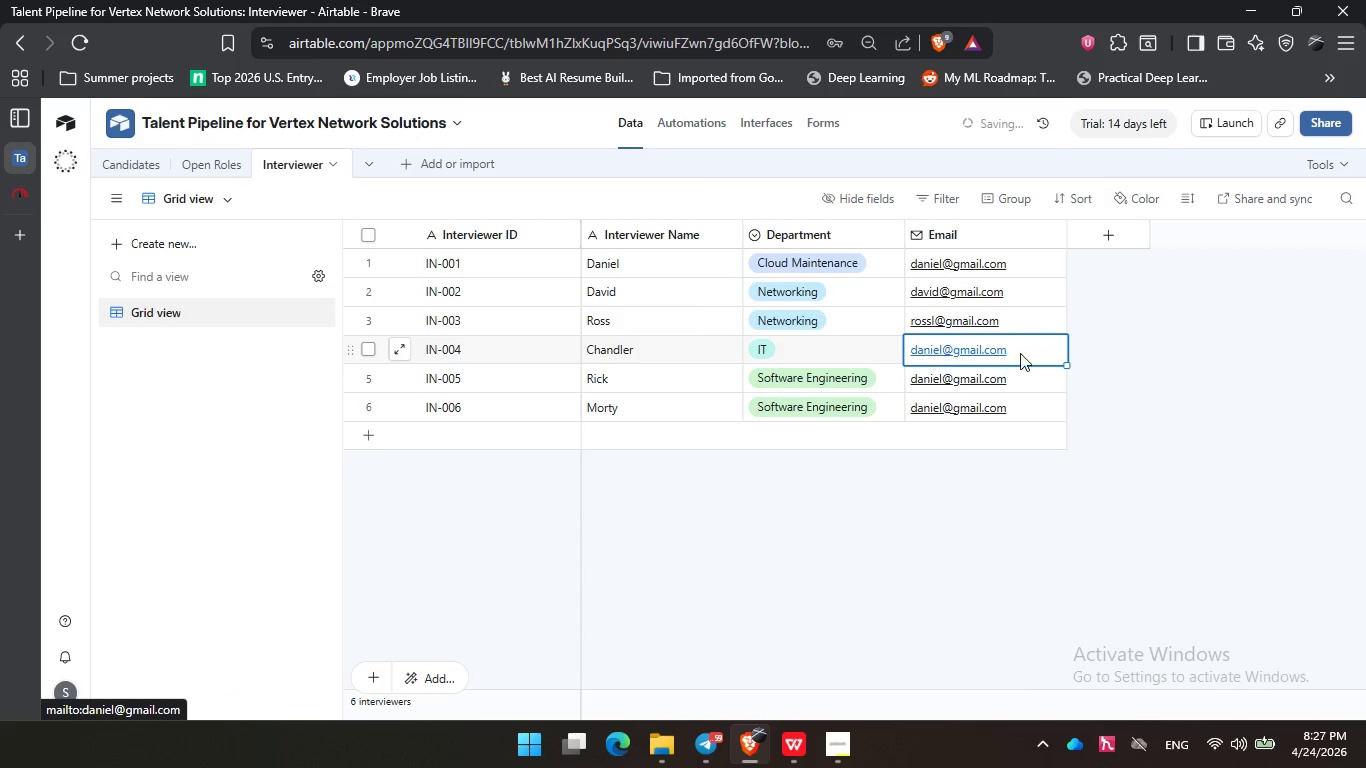 
double_click([1032, 353])
 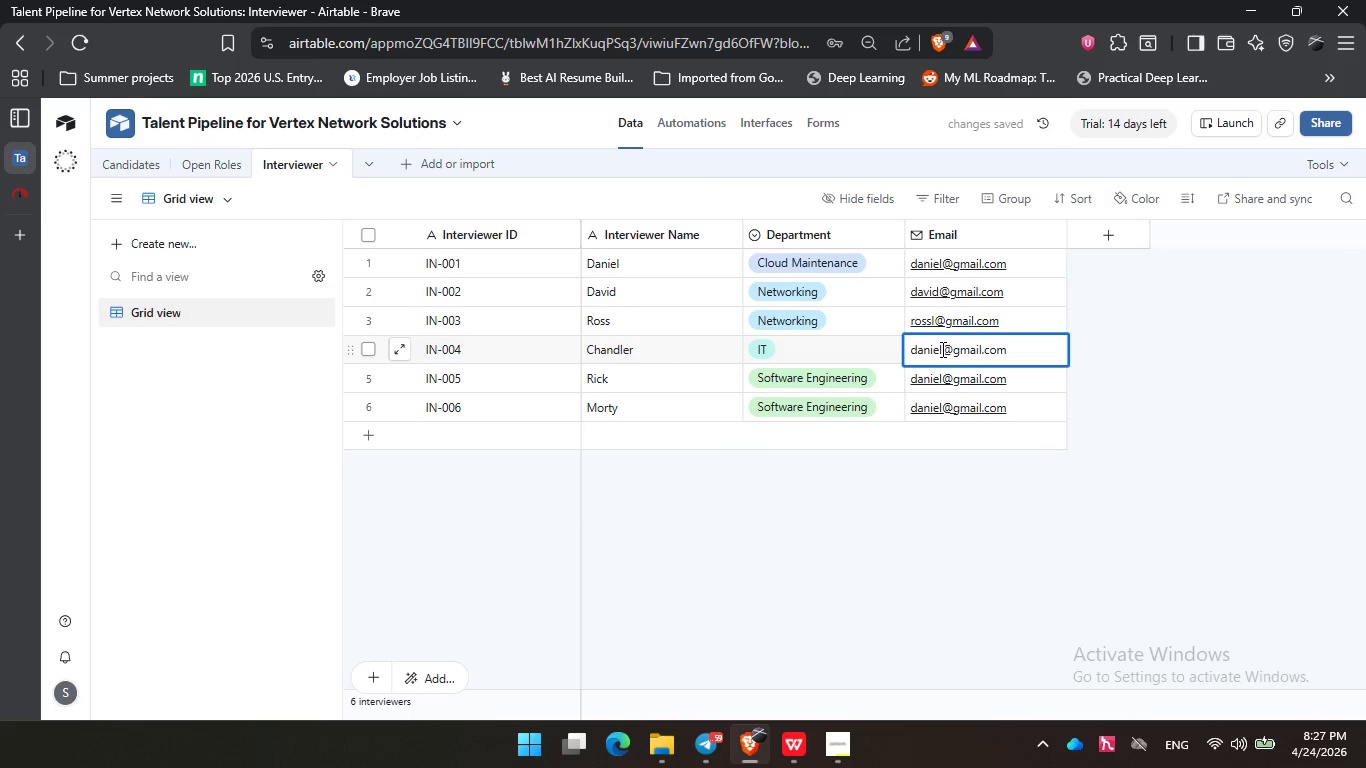 
left_click_drag(start_coordinate=[942, 349], to_coordinate=[869, 349])
 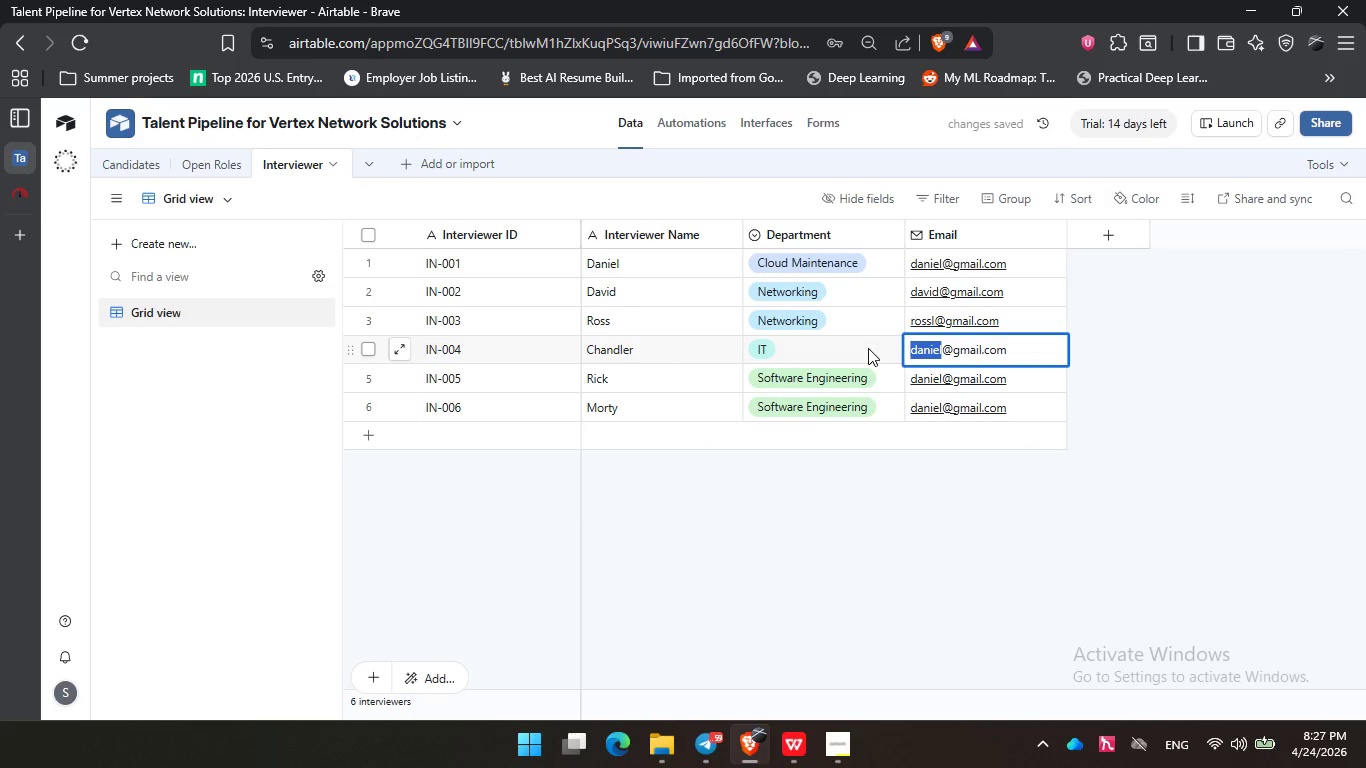 
type(chandler)
 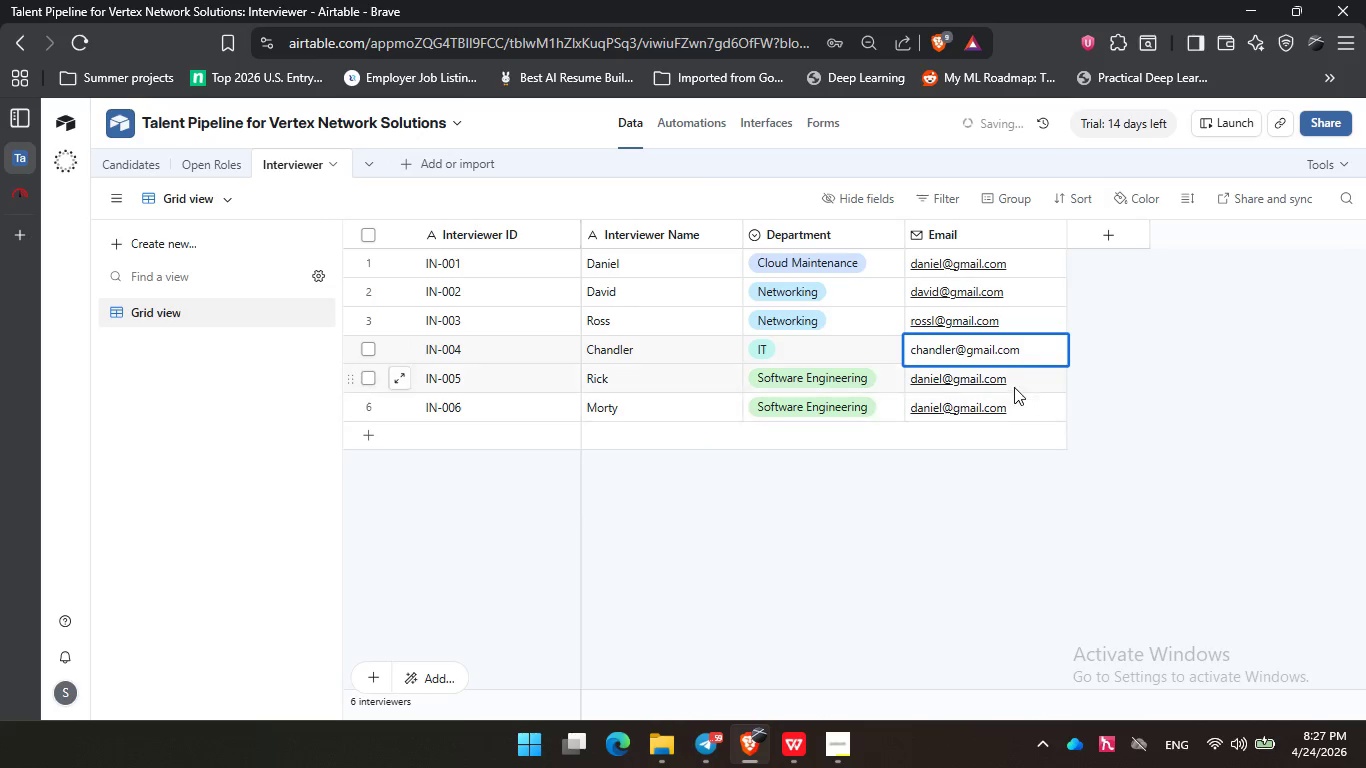 
double_click([1019, 383])
 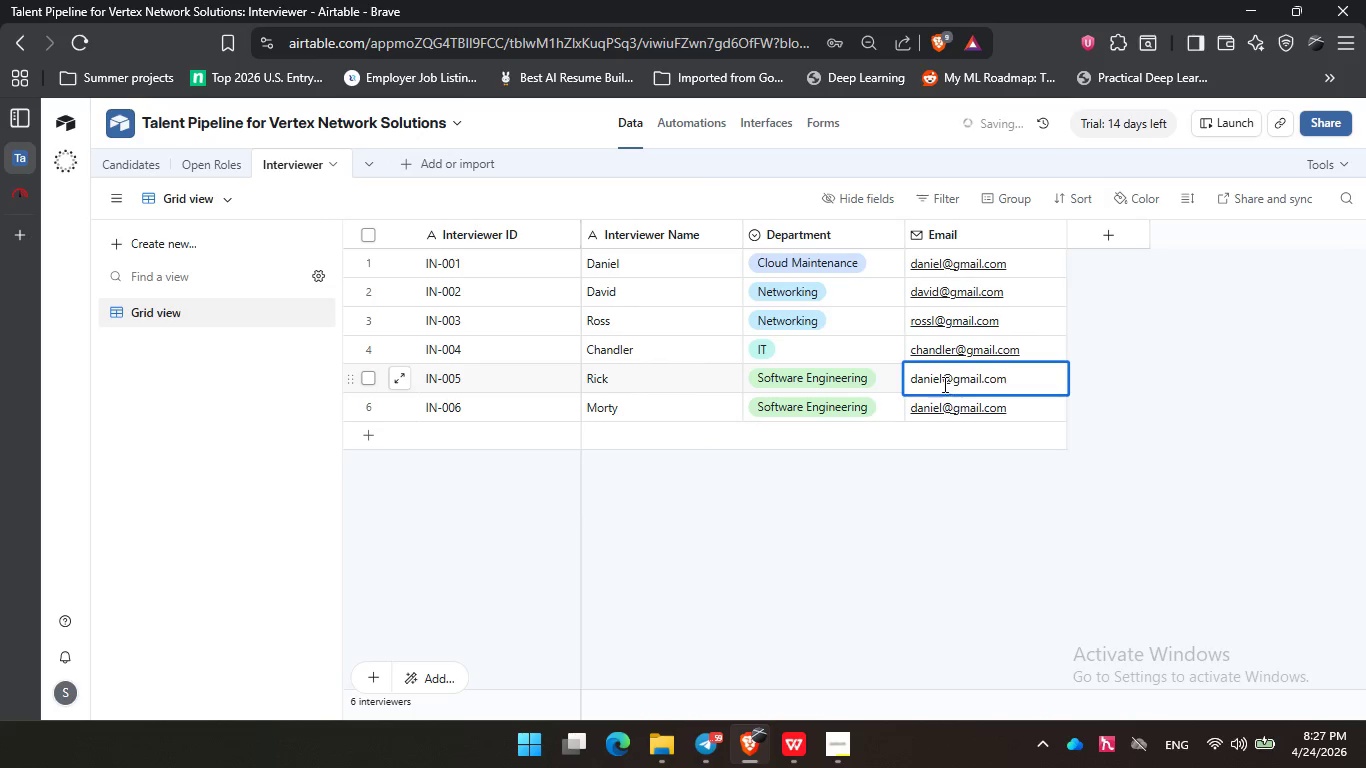 
left_click([941, 381])
 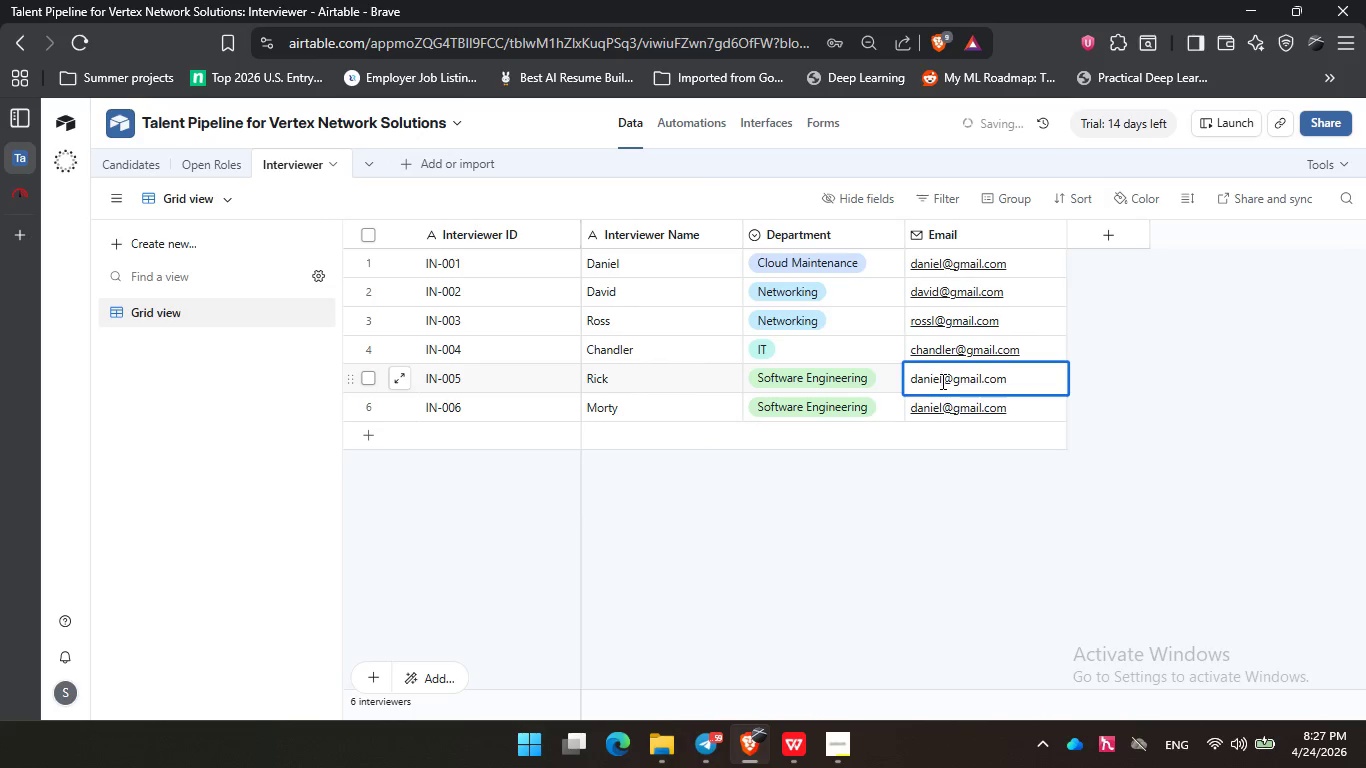 
key(Backspace)
key(Backspace)
key(Backspace)
key(Backspace)
key(Backspace)
key(Backspace)
type(rick)
 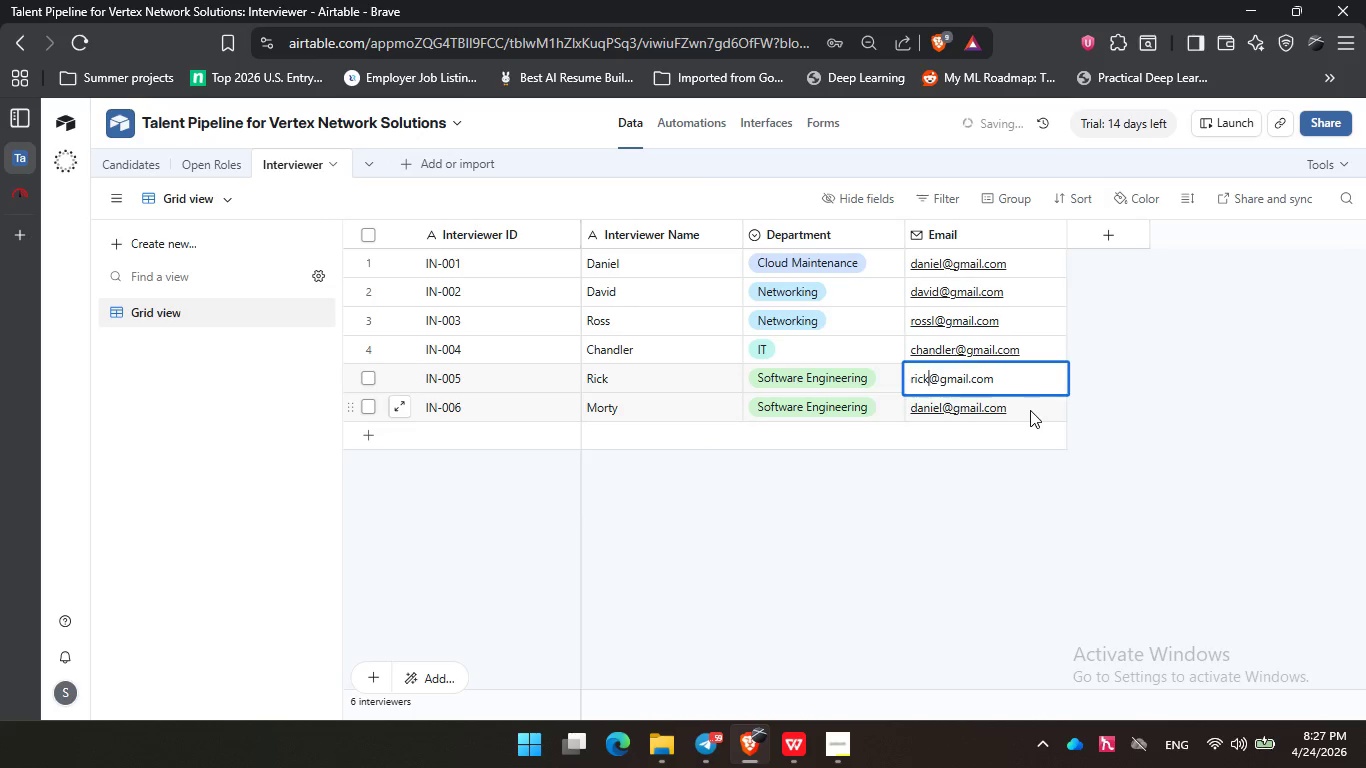 
double_click([1030, 410])
 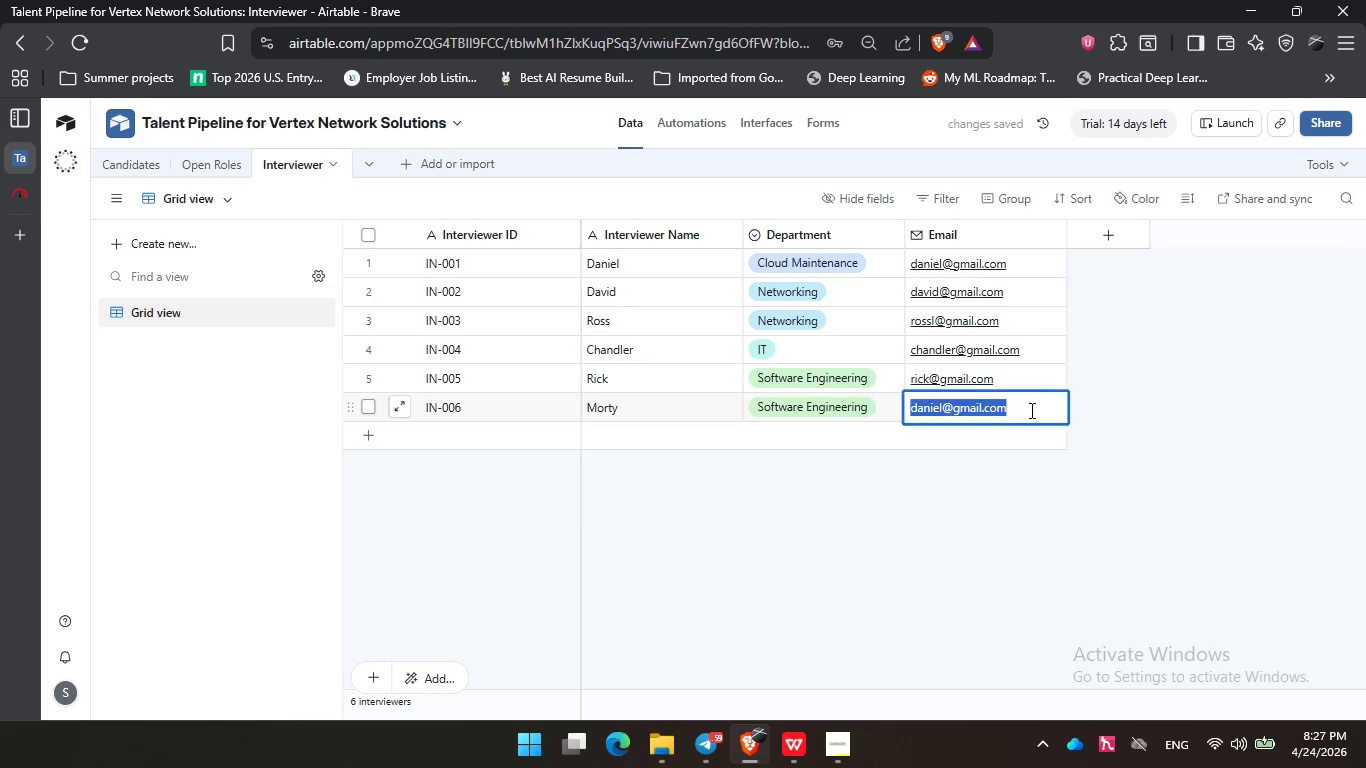 
triple_click([1030, 410])
 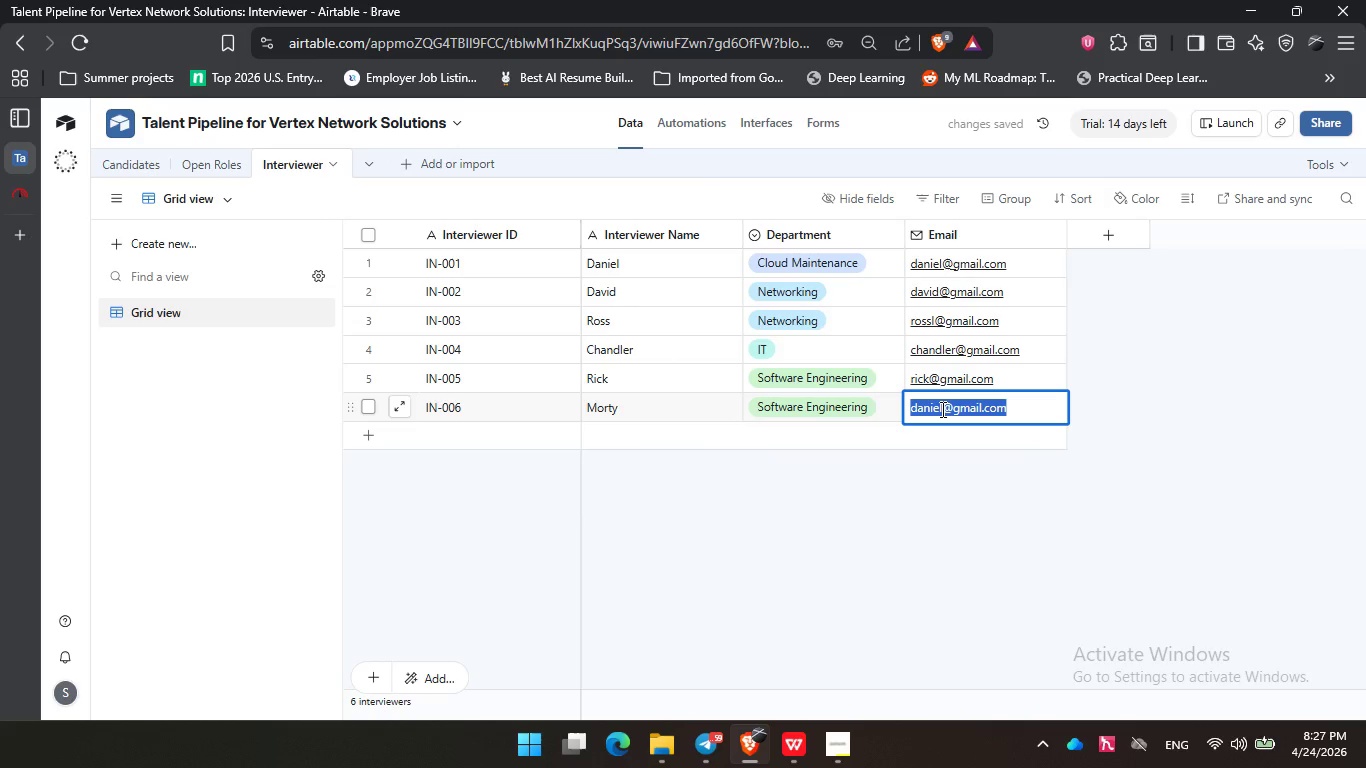 
left_click([942, 409])
 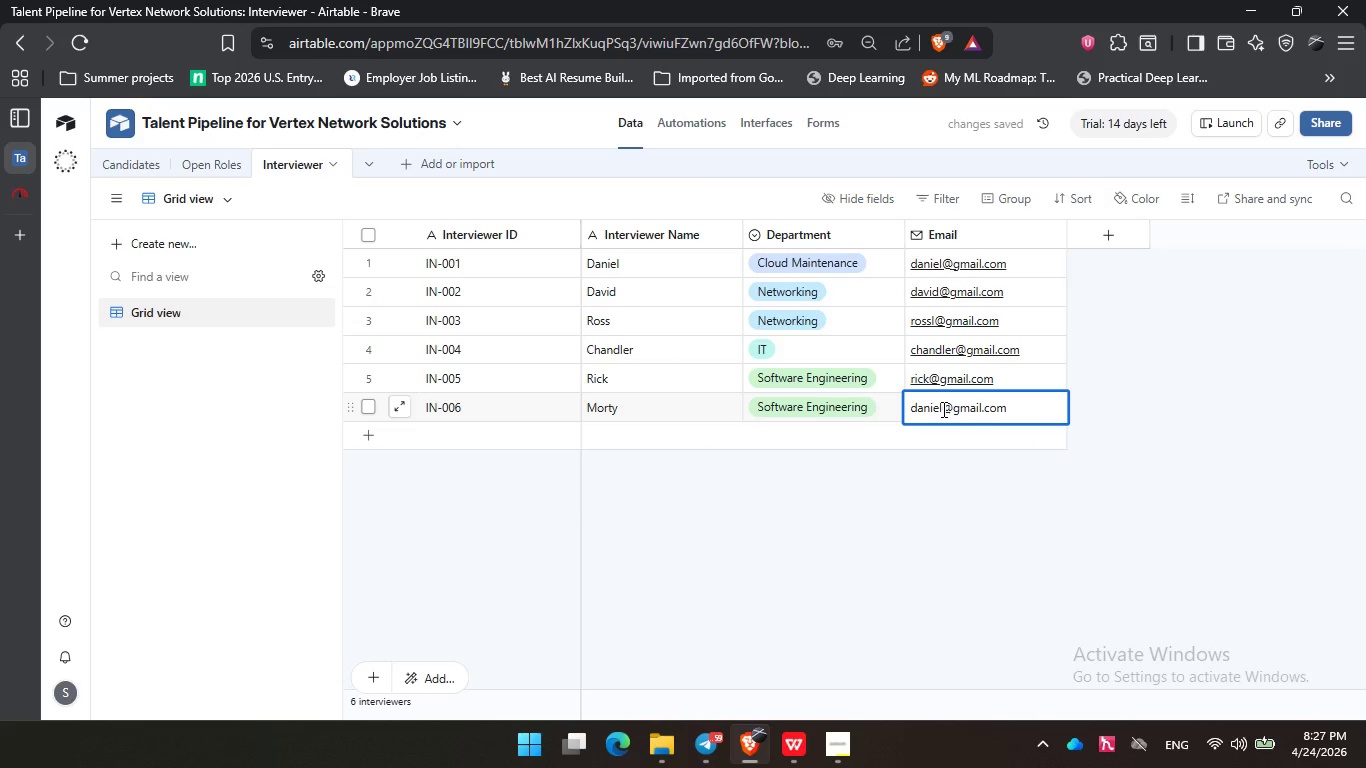 
key(Backspace)
key(Backspace)
key(Backspace)
key(Backspace)
key(Backspace)
key(Backspace)
type(morty)
 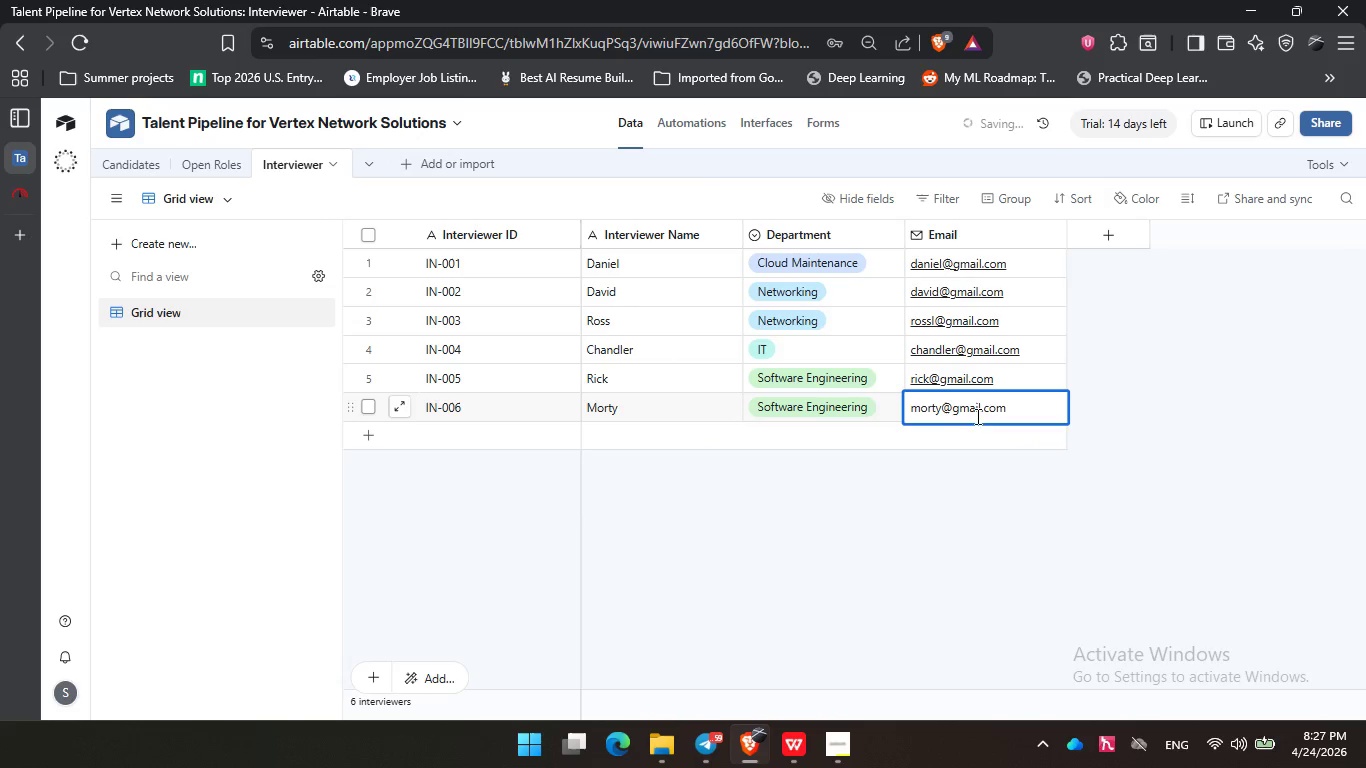 
left_click([1155, 374])
 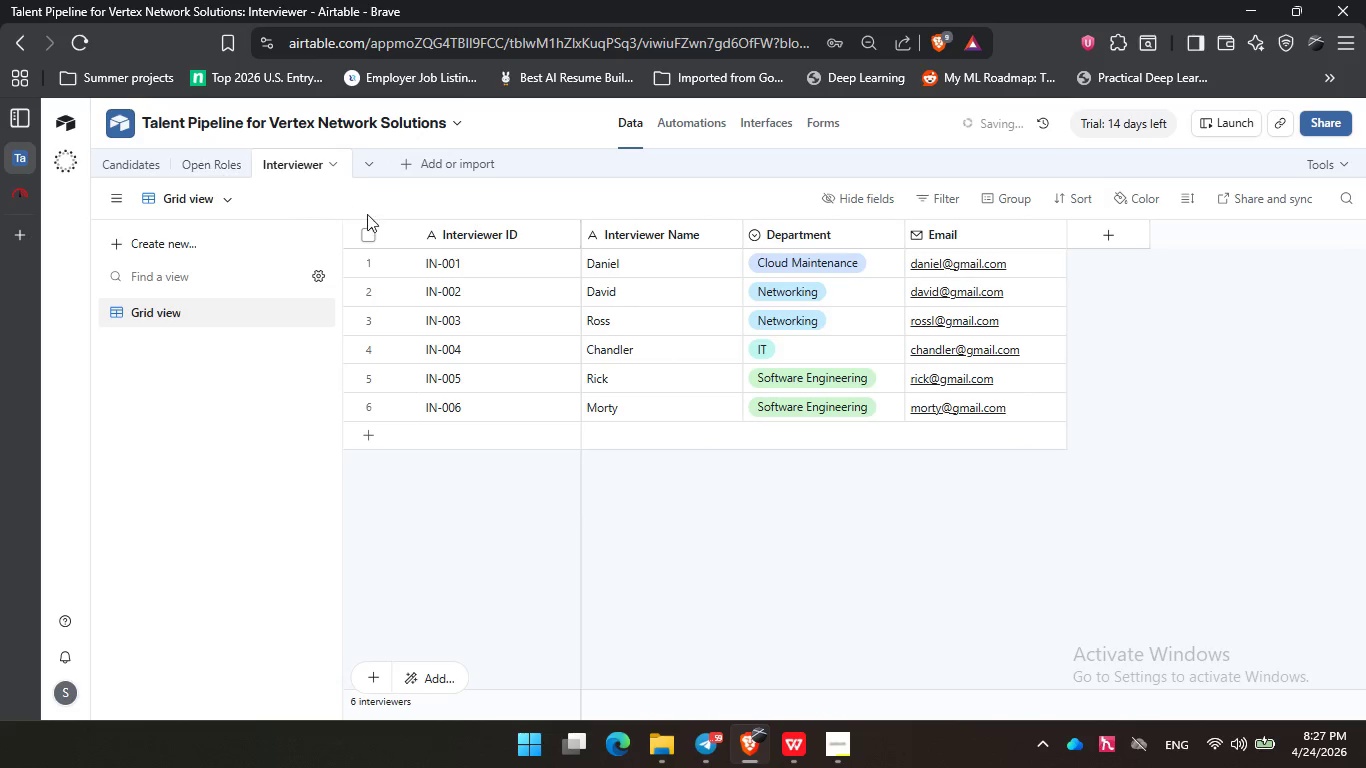 
left_click([131, 163])
 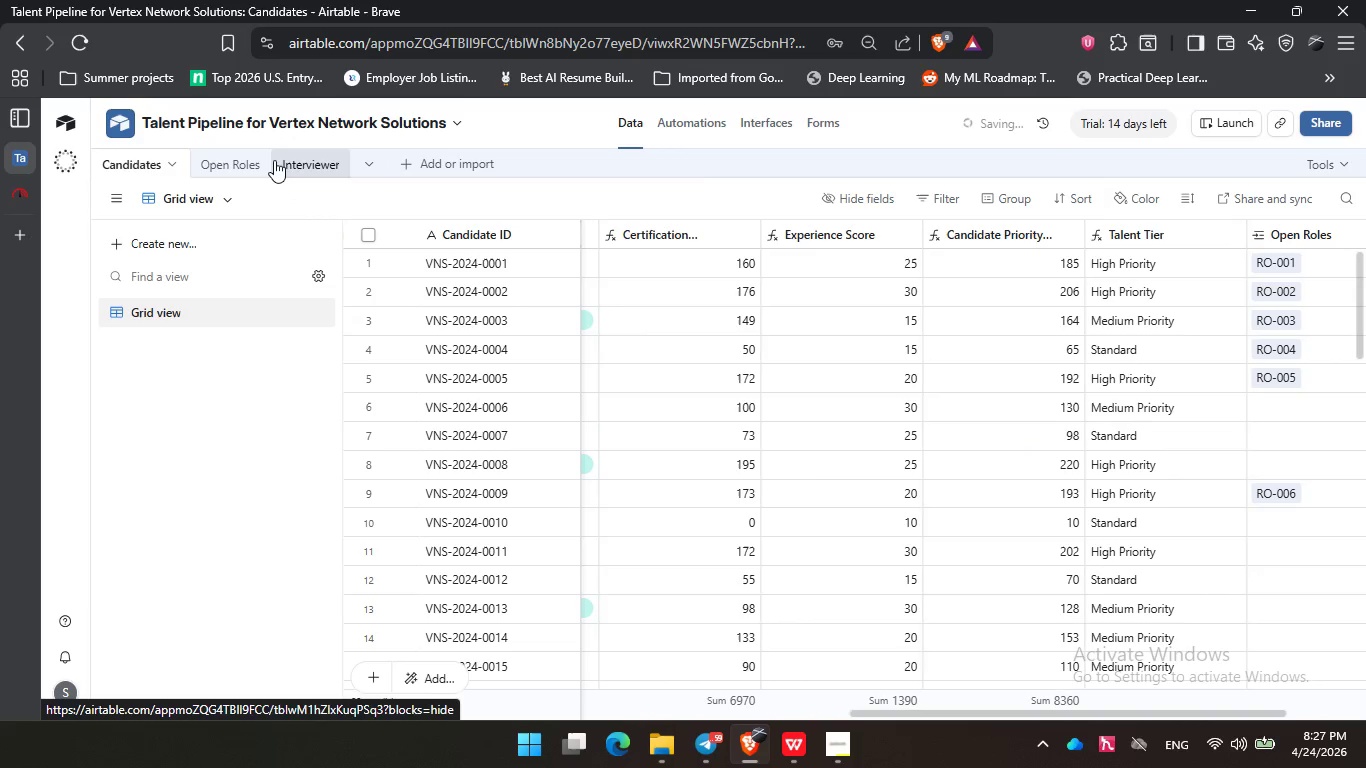 
left_click([310, 162])
 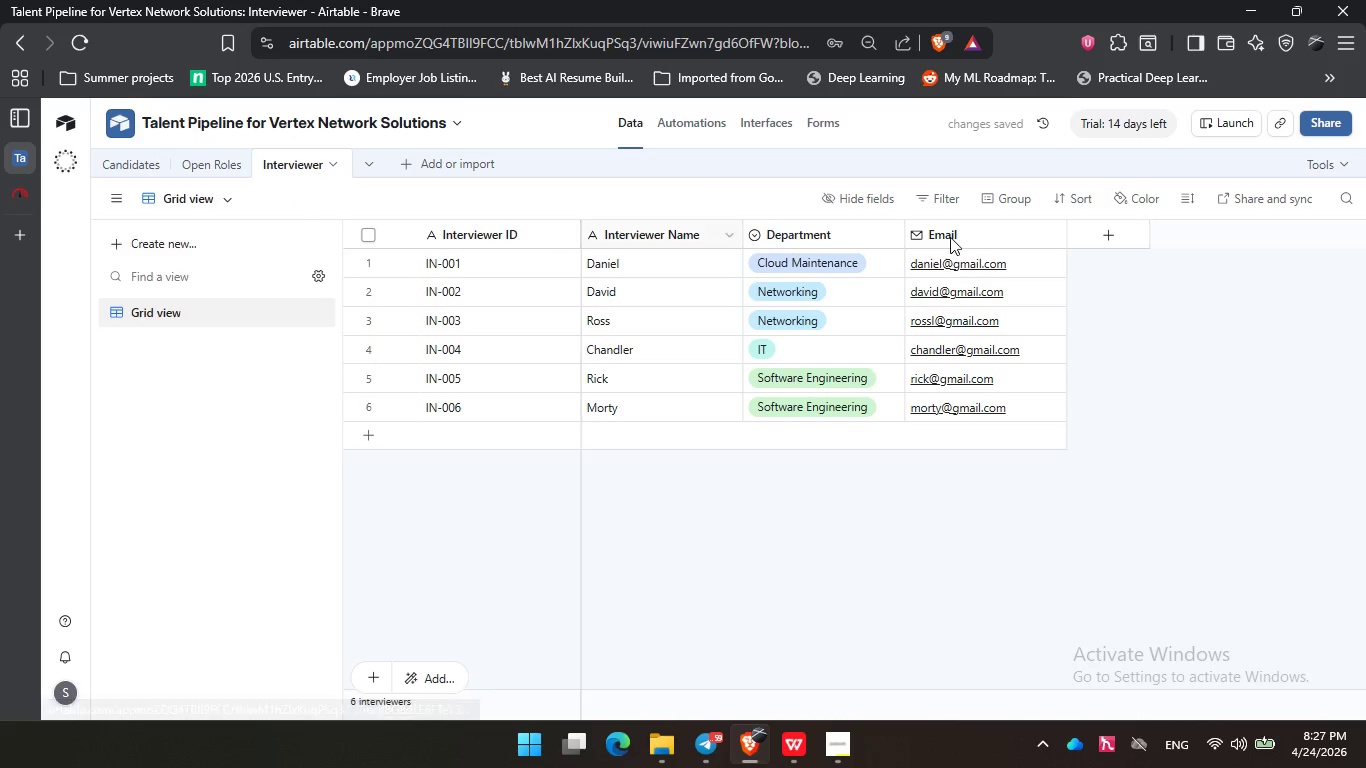 
left_click([1120, 228])
 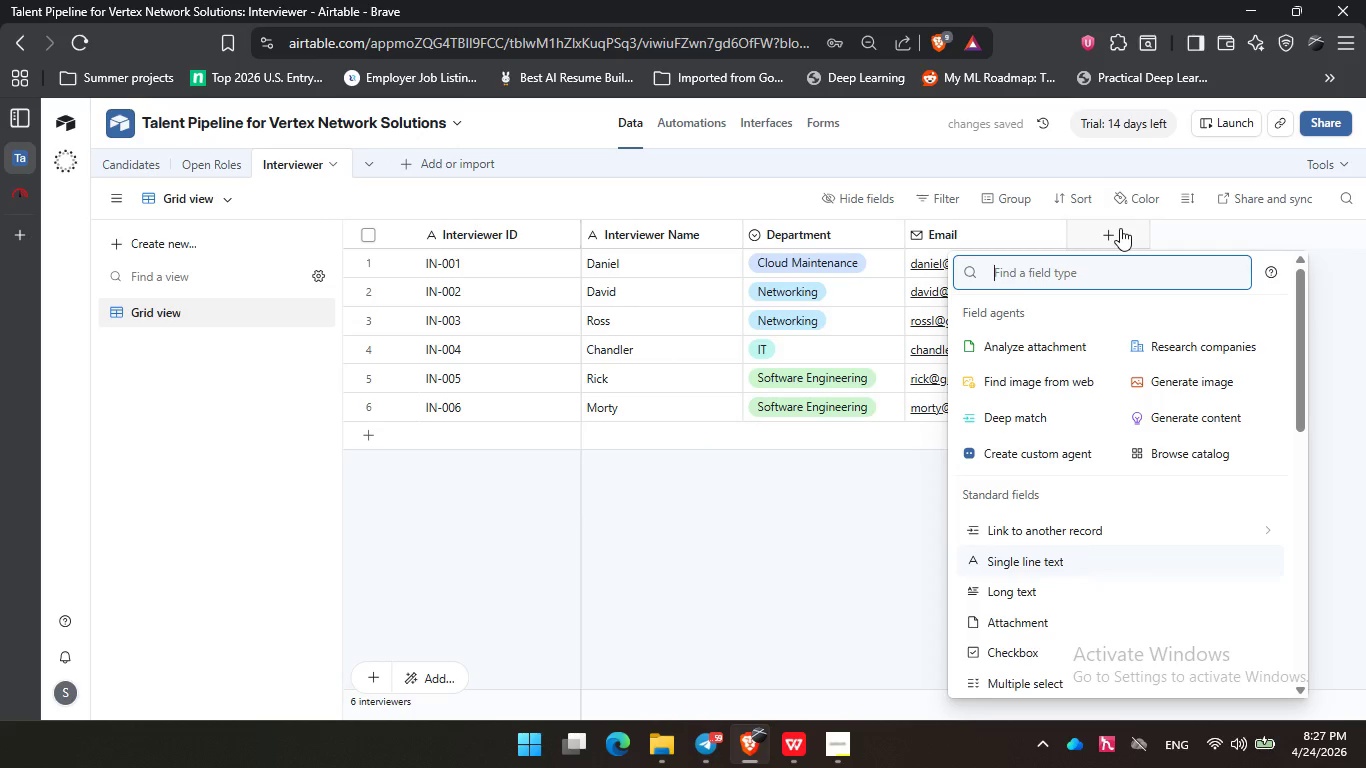 
type(lin)
 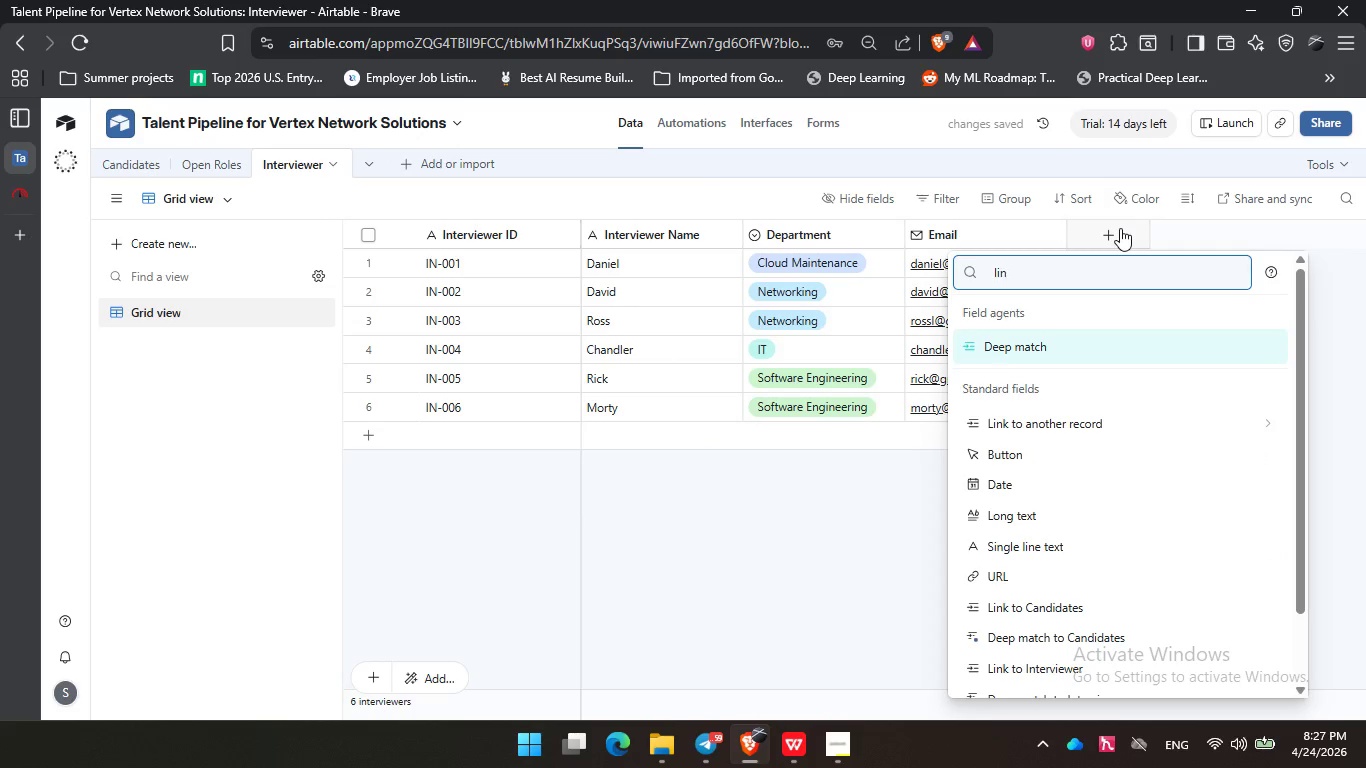 
key(ArrowDown)
 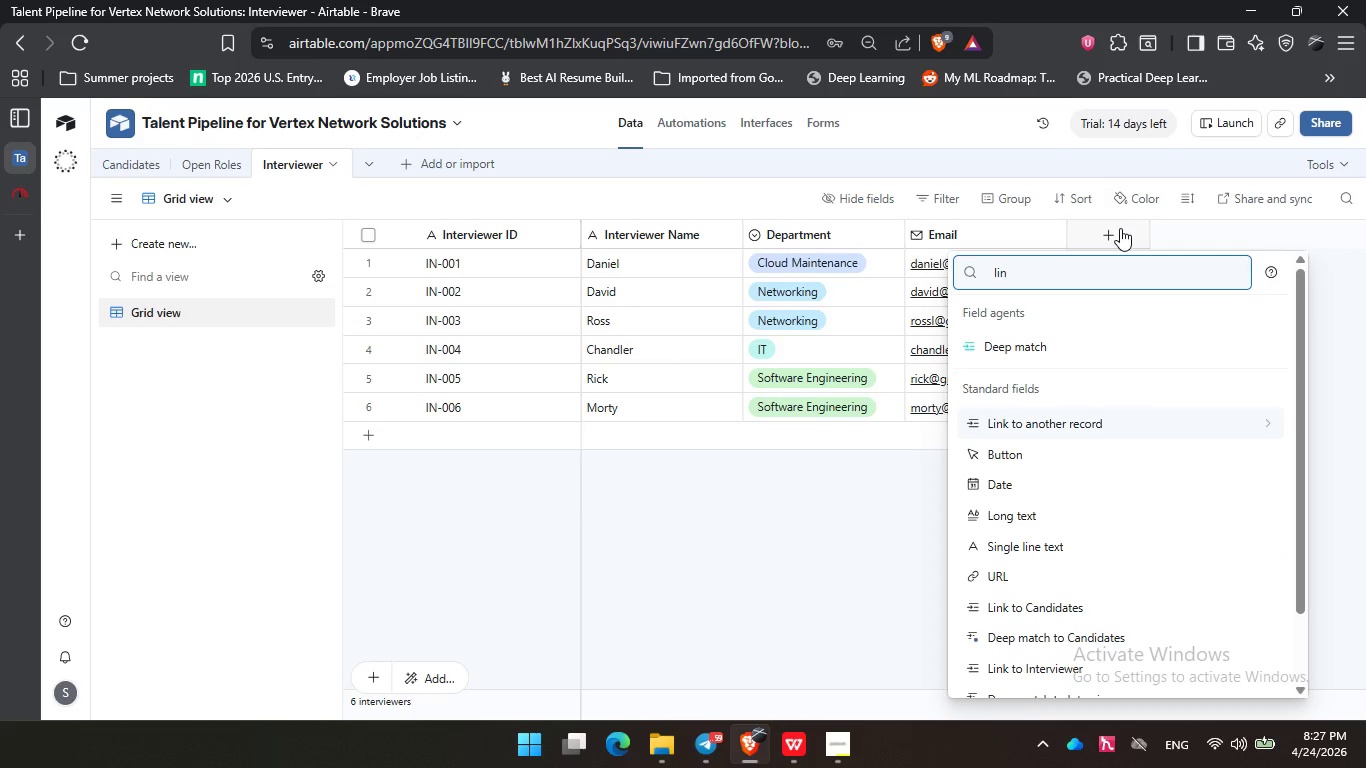 
key(Enter)
 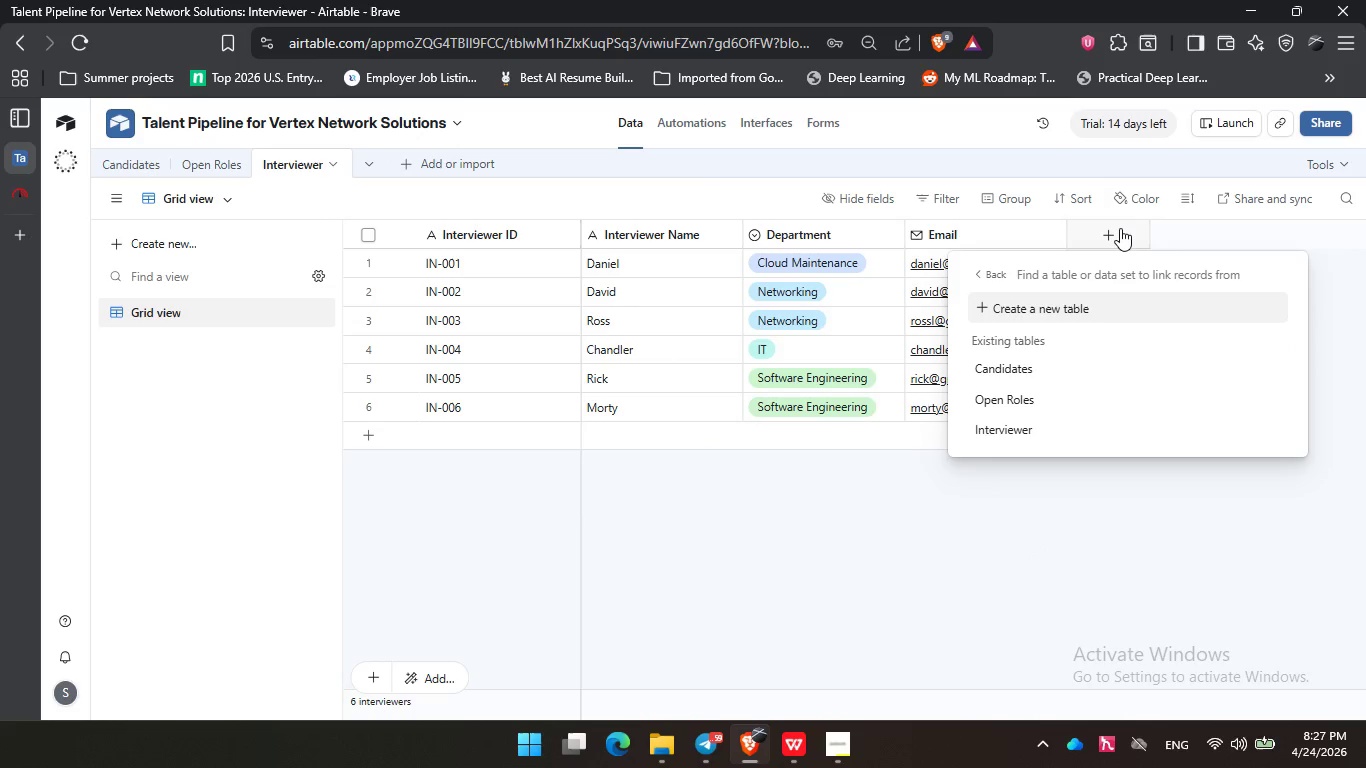 
key(ArrowDown)
 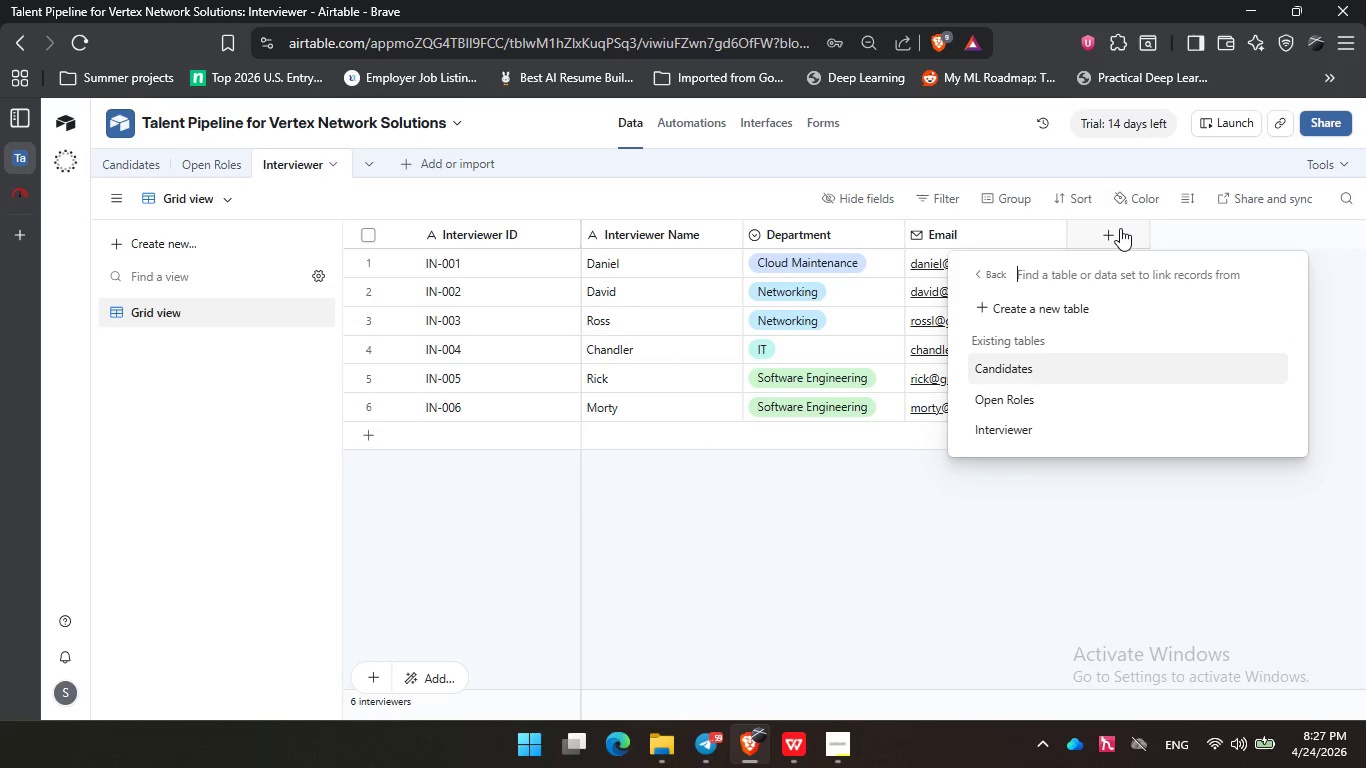 
key(Enter)
 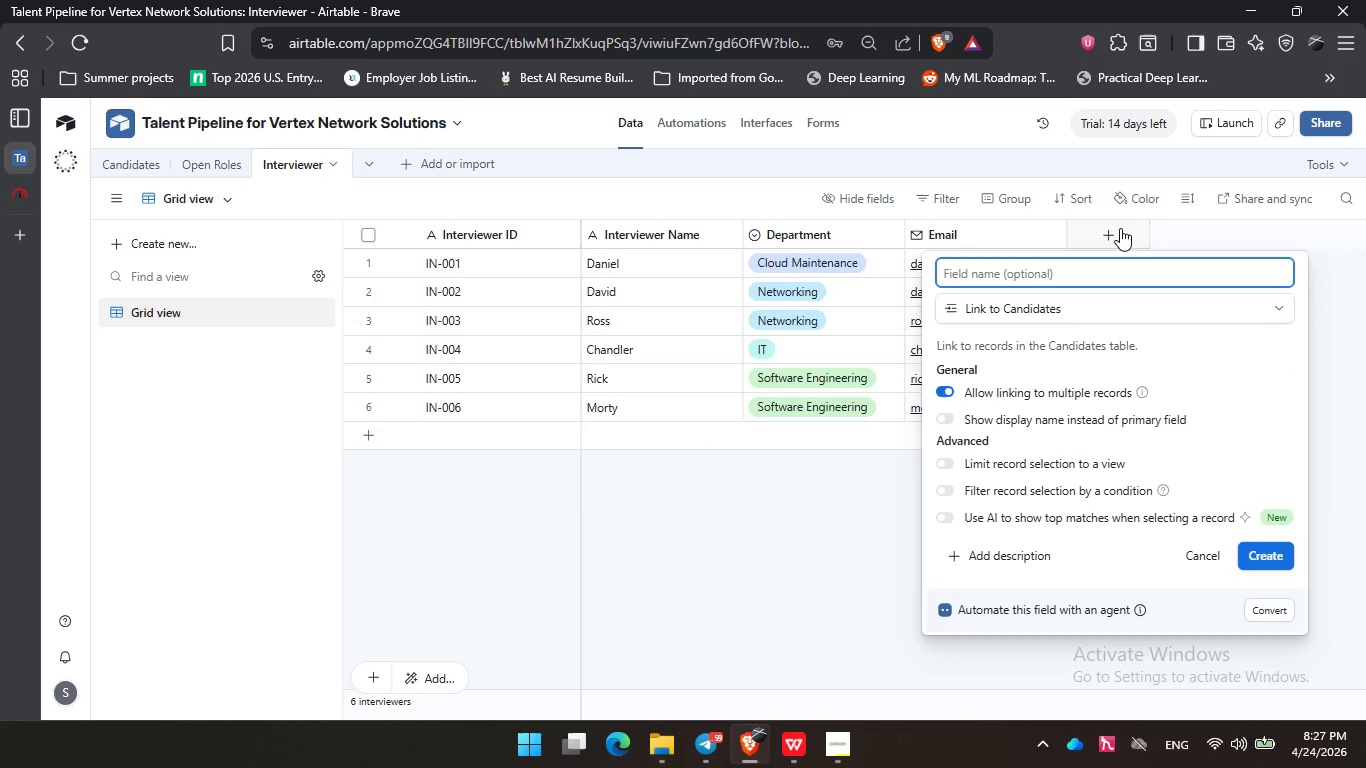 
type(Candidates Assigner)
key(Backspace)
type(d)
 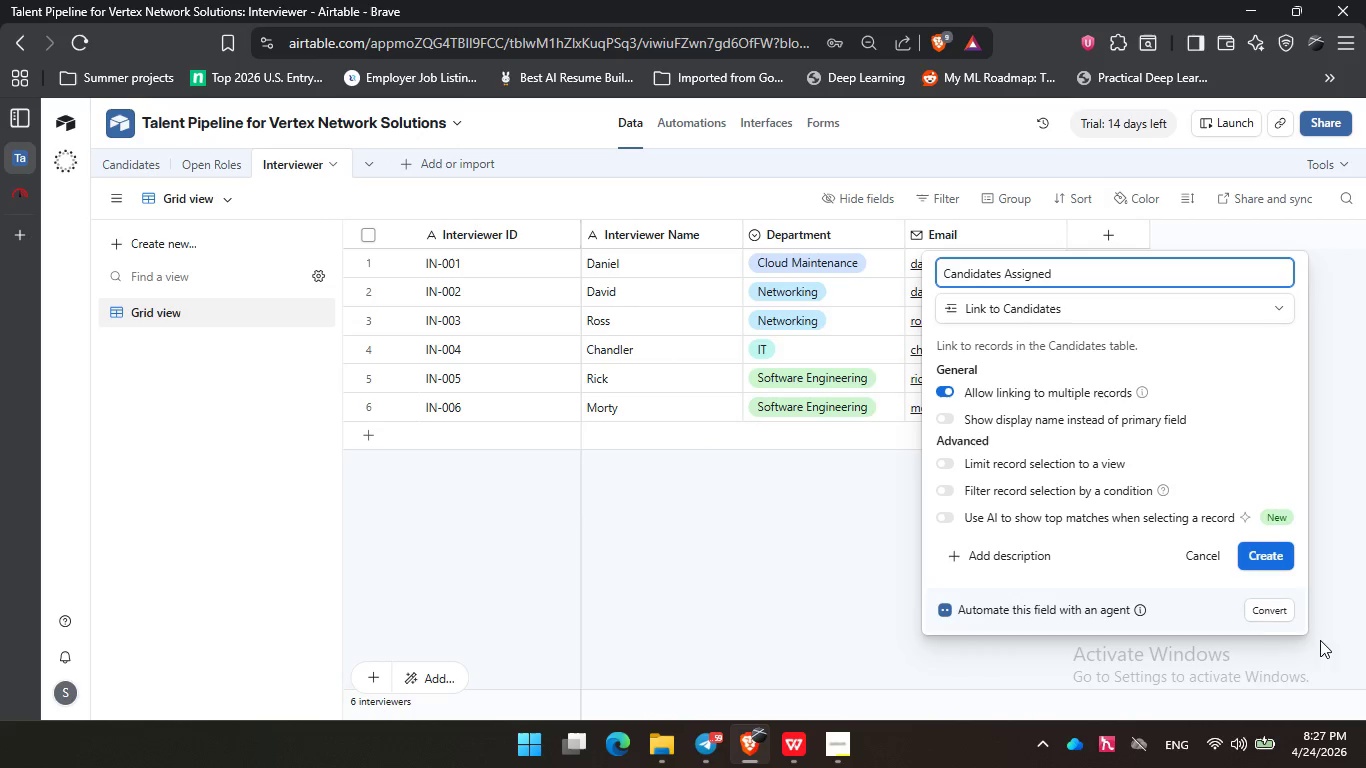 
left_click([1268, 561])
 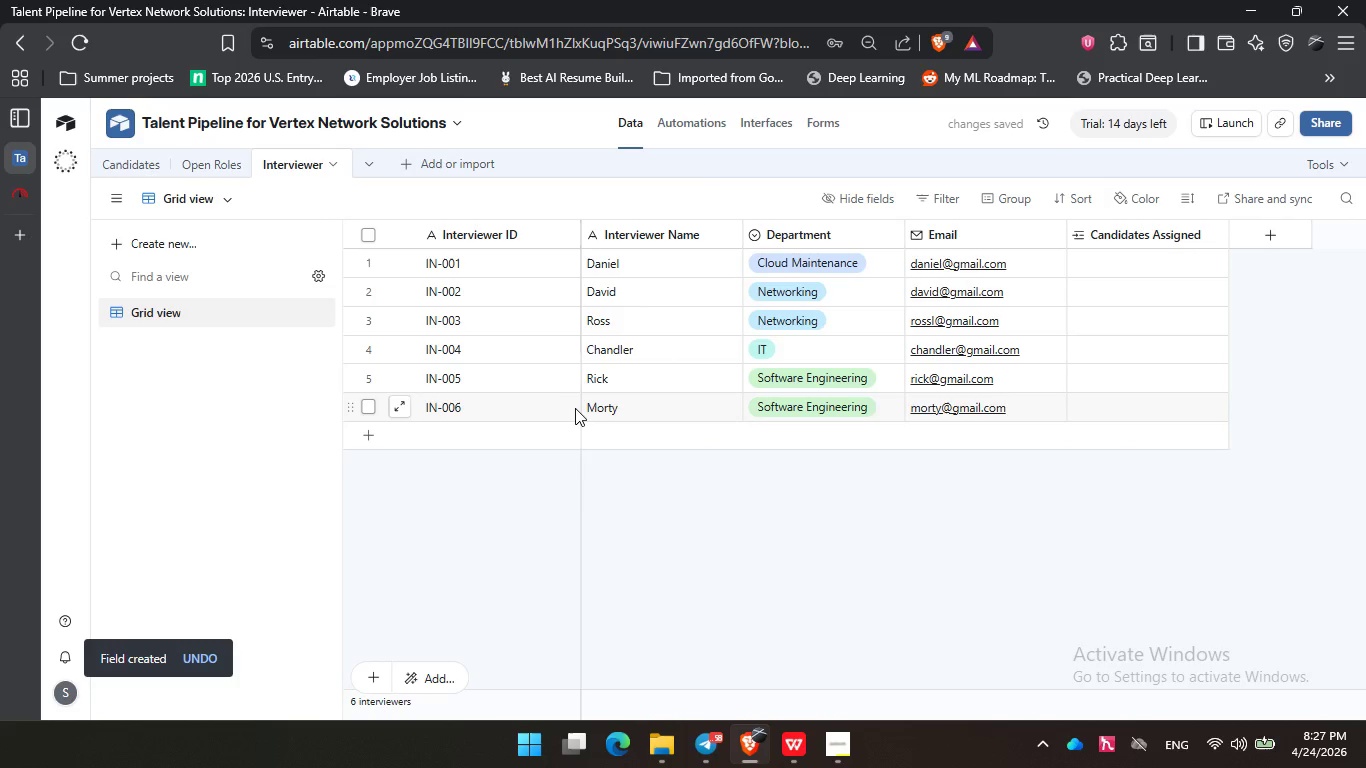 
left_click_drag(start_coordinate=[581, 412], to_coordinate=[932, 410])
 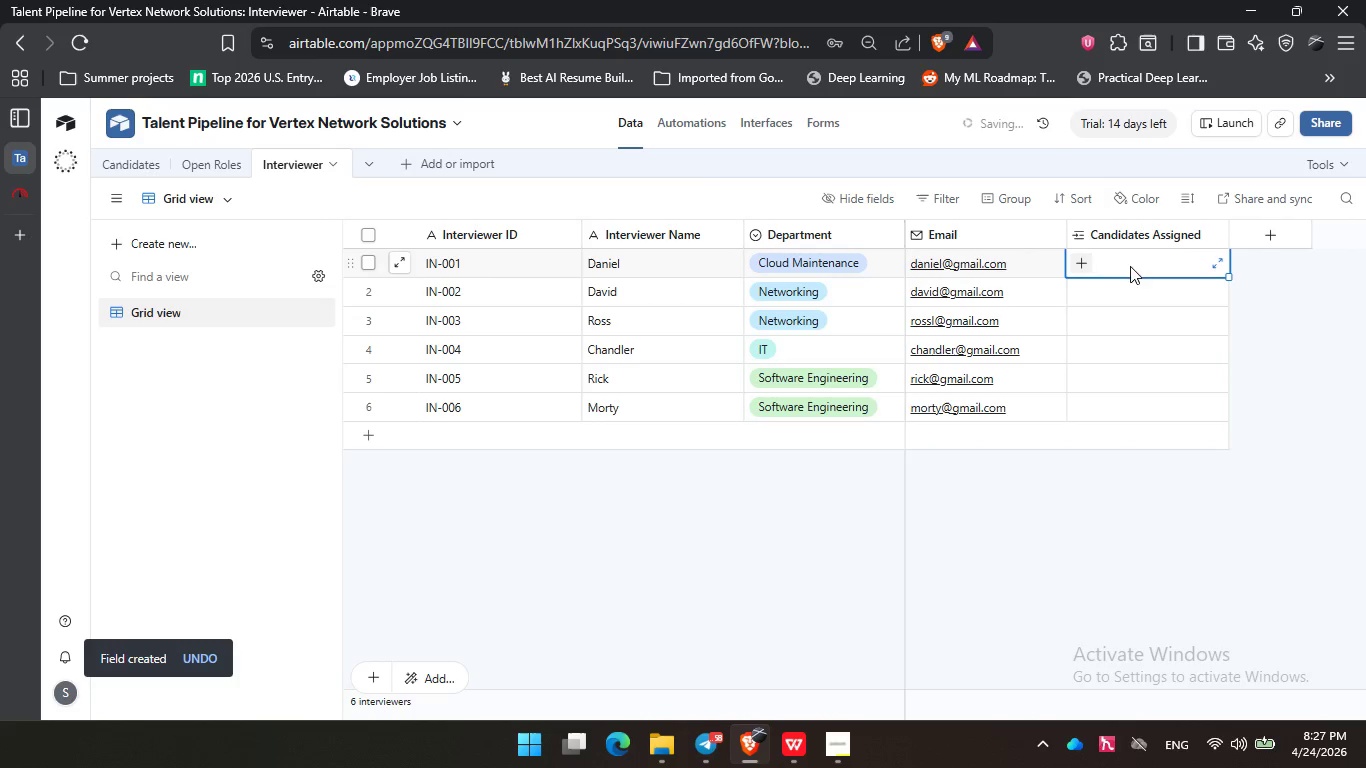 
double_click([1089, 259])
 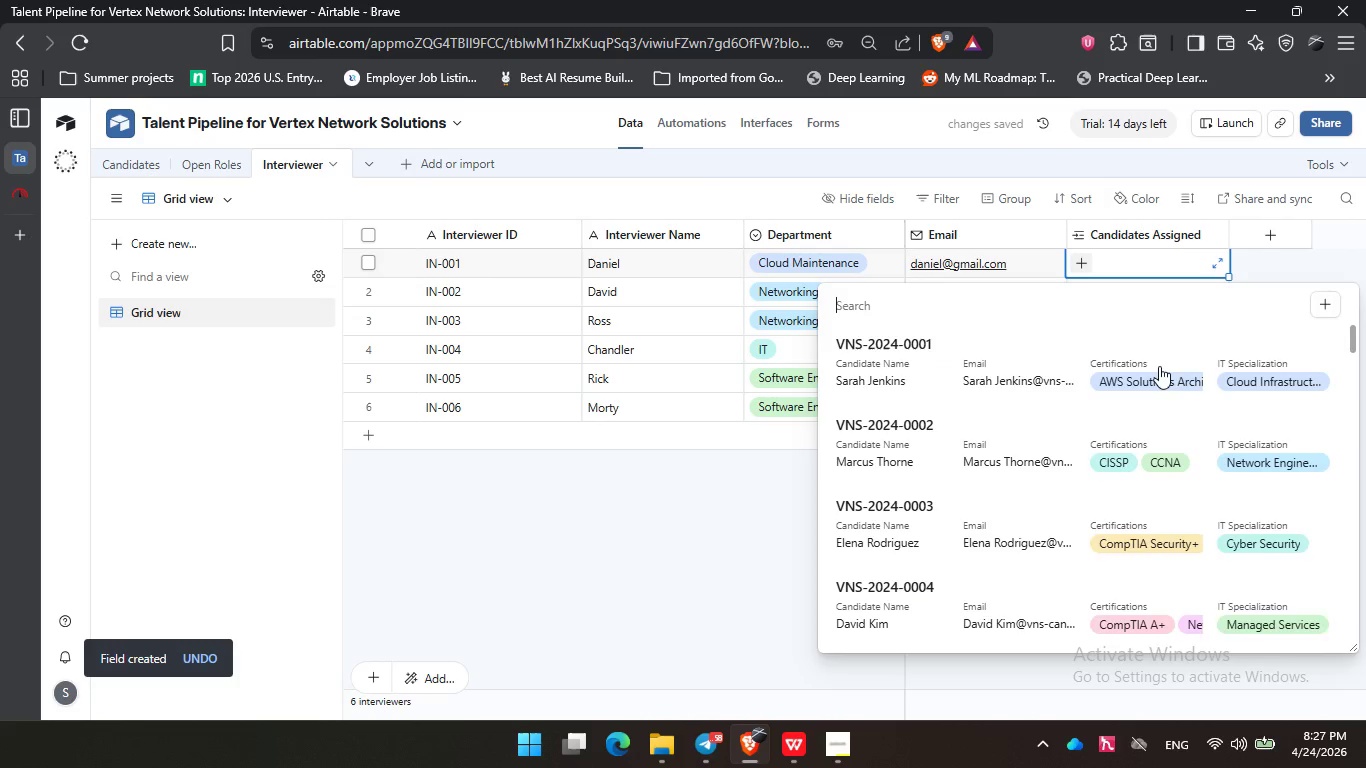 
double_click([1133, 303])
 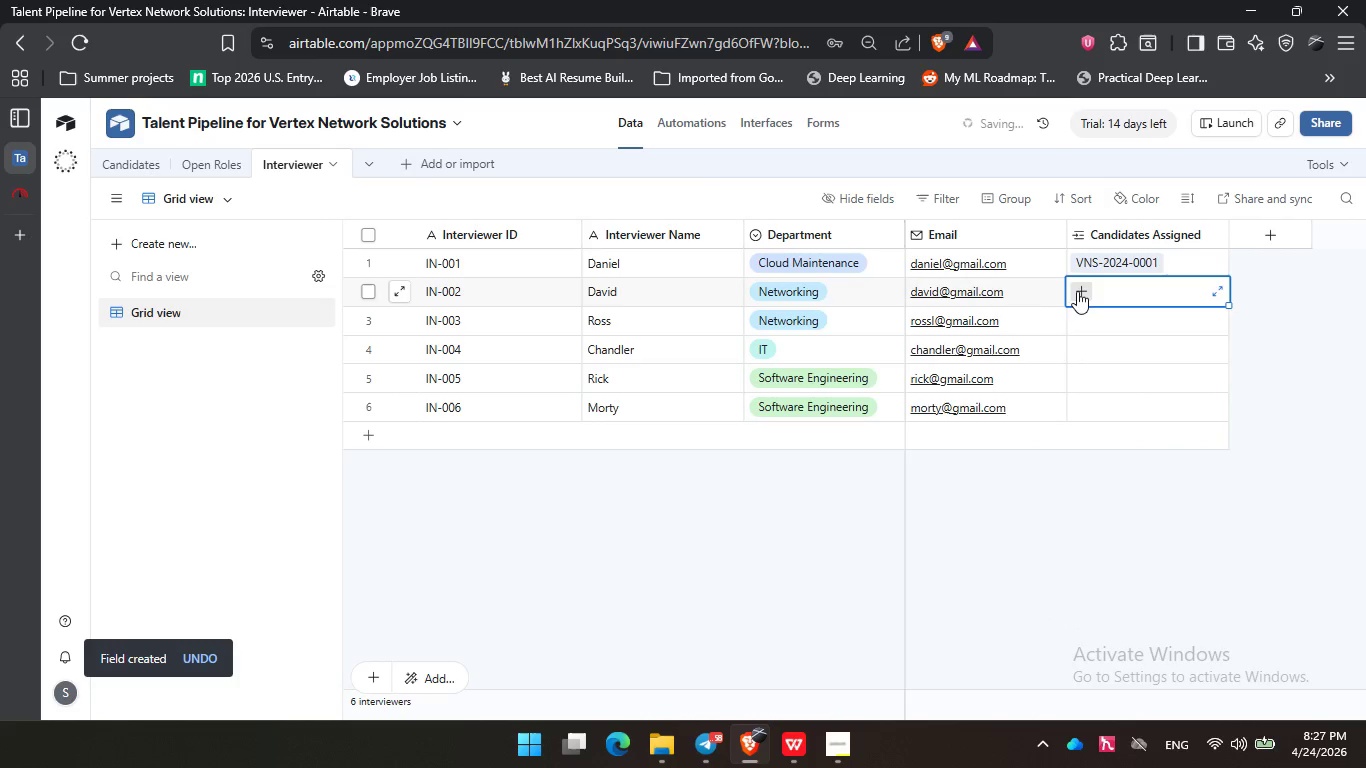 
triple_click([1077, 291])
 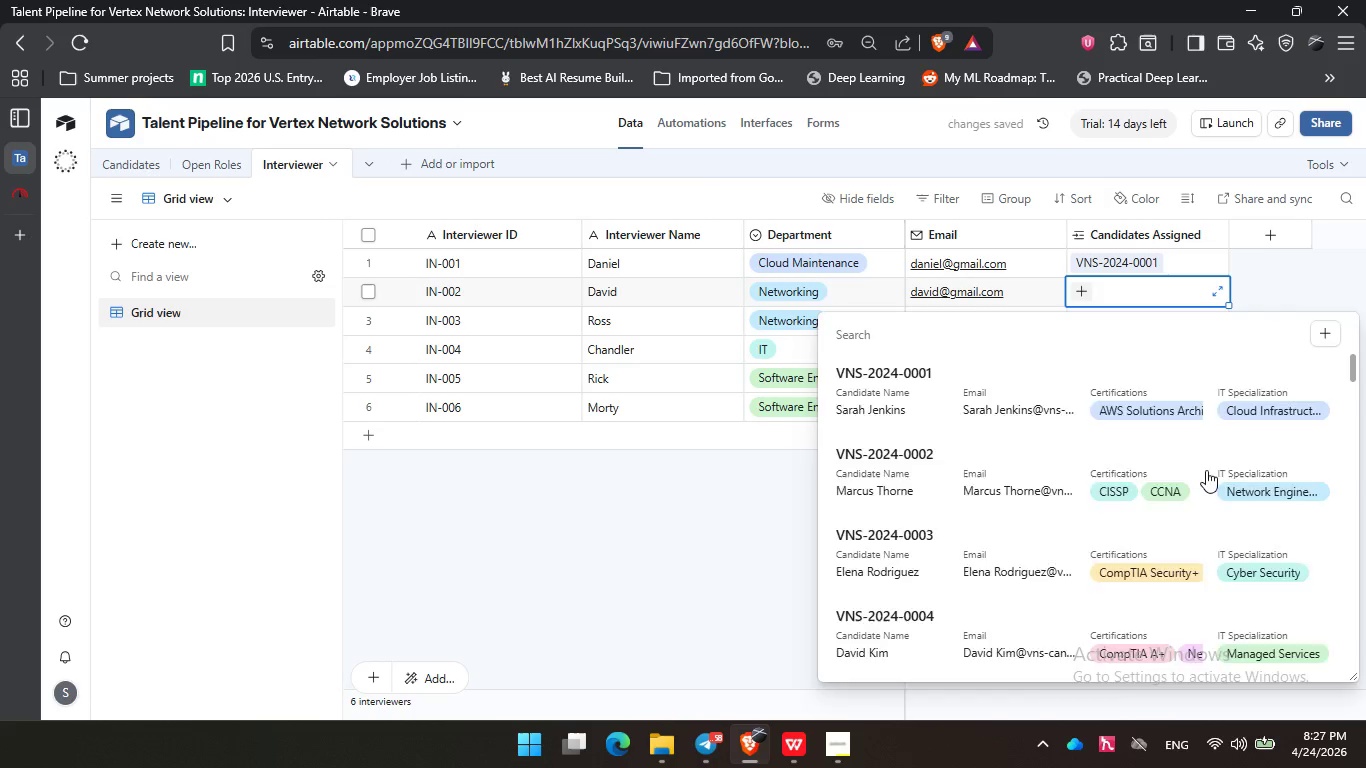 
double_click([1131, 323])
 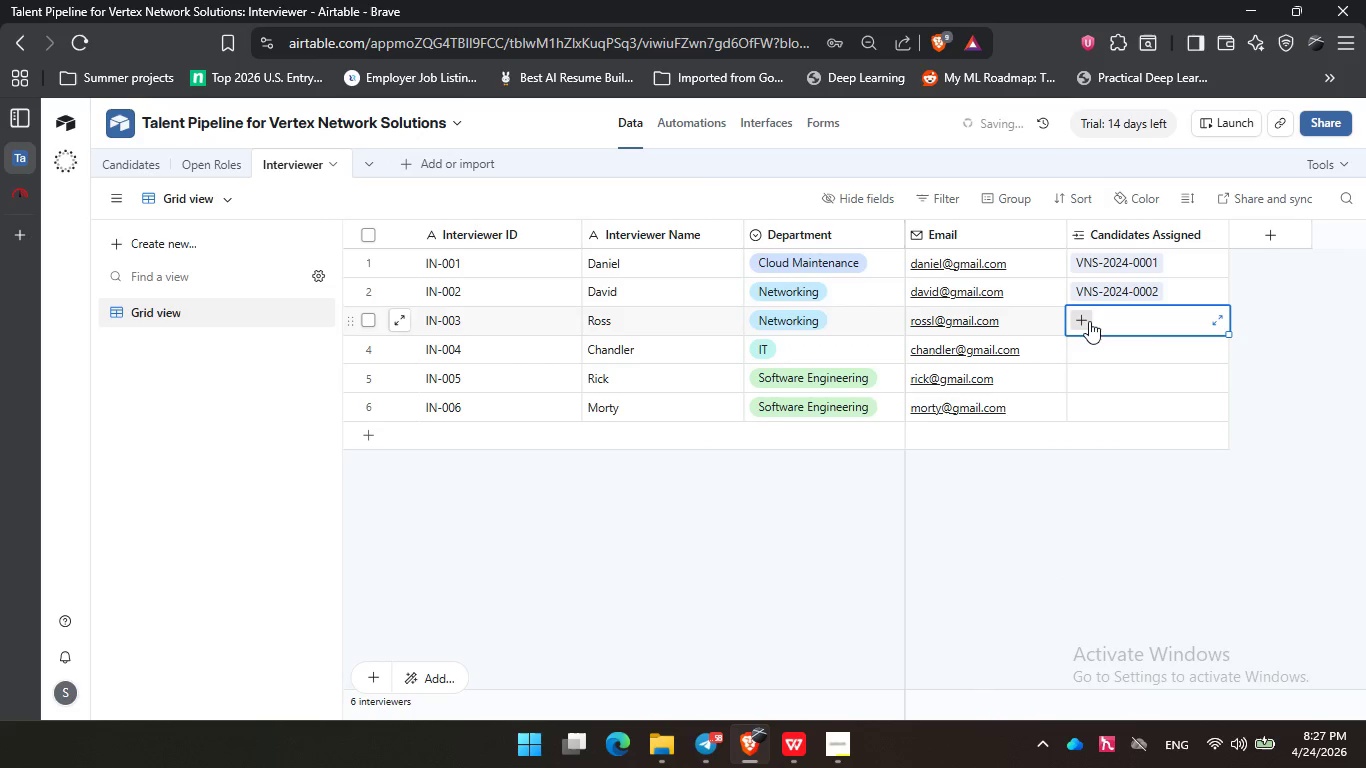 
triple_click([1089, 321])
 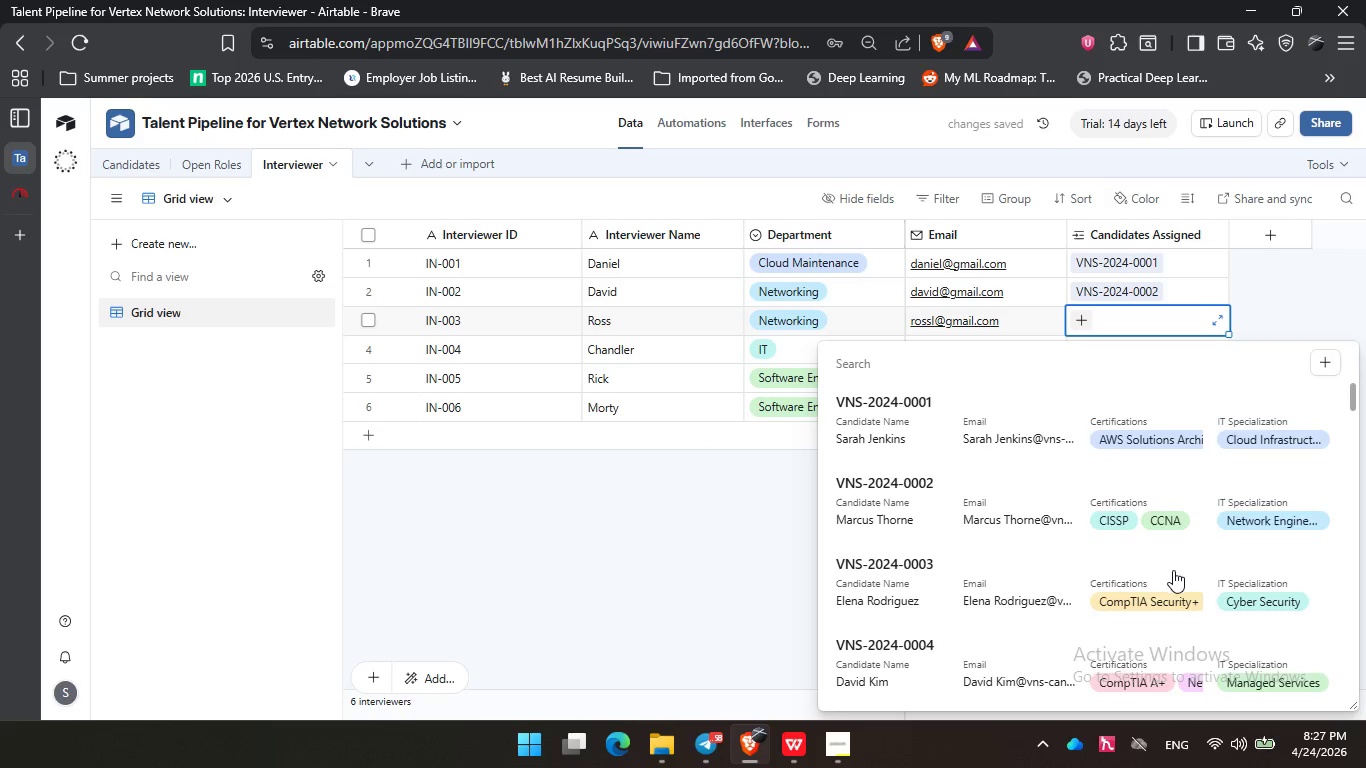 
left_click([1099, 347])
 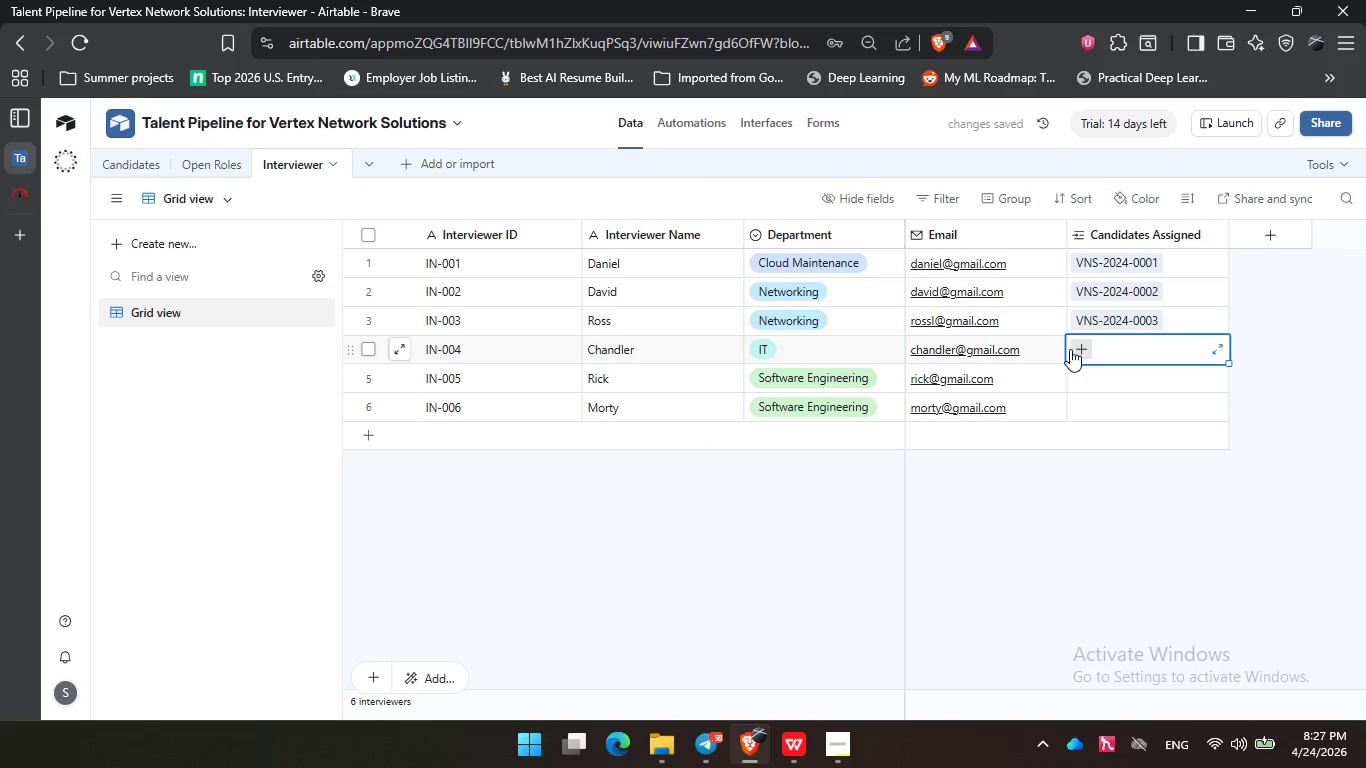 
left_click([1070, 349])
 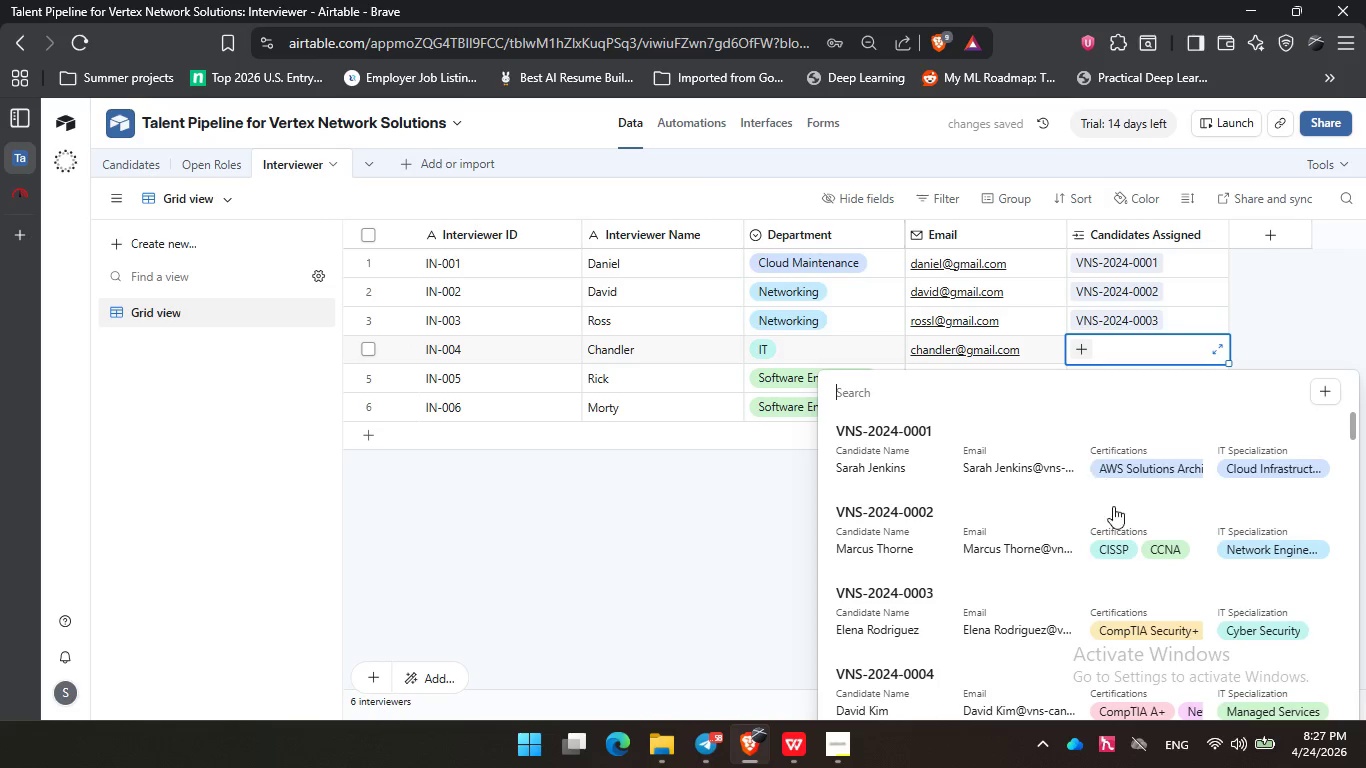 
left_click([1157, 684])
 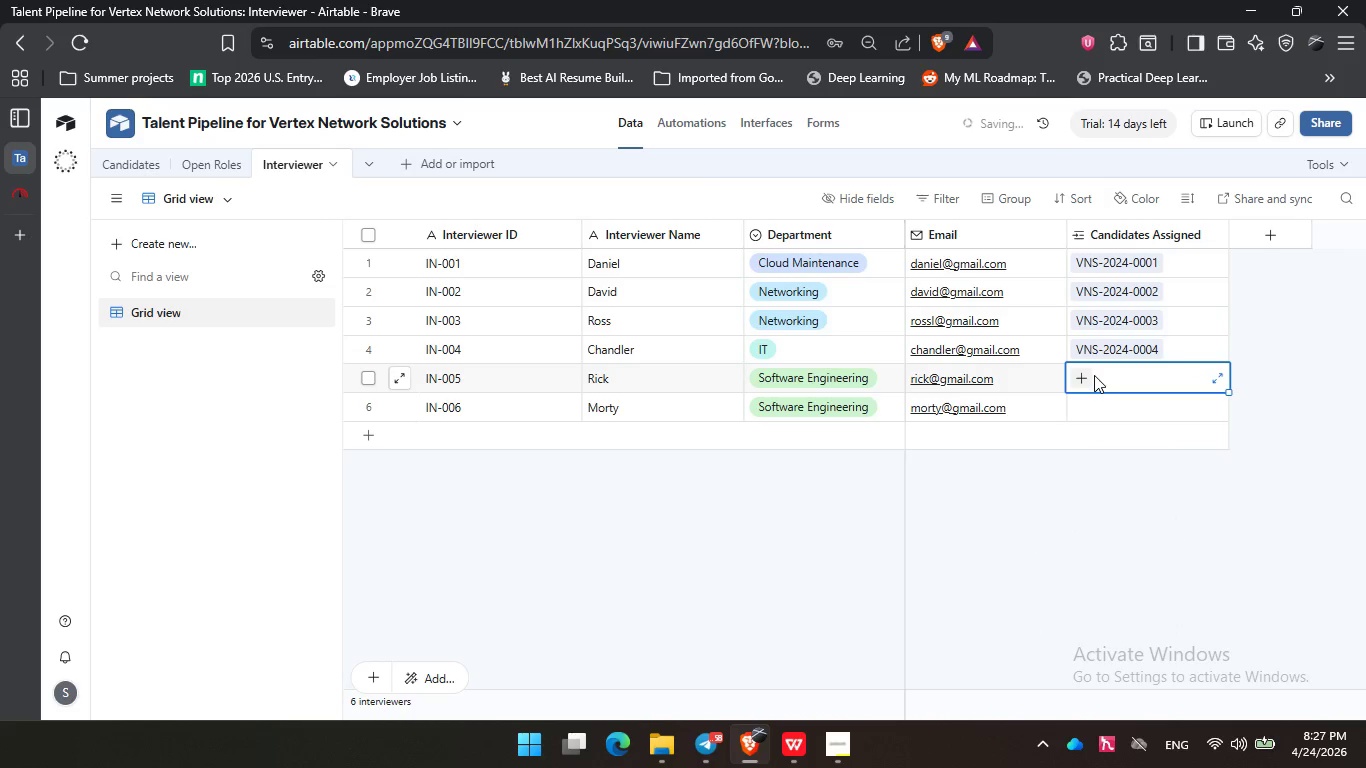 
double_click([1072, 384])
 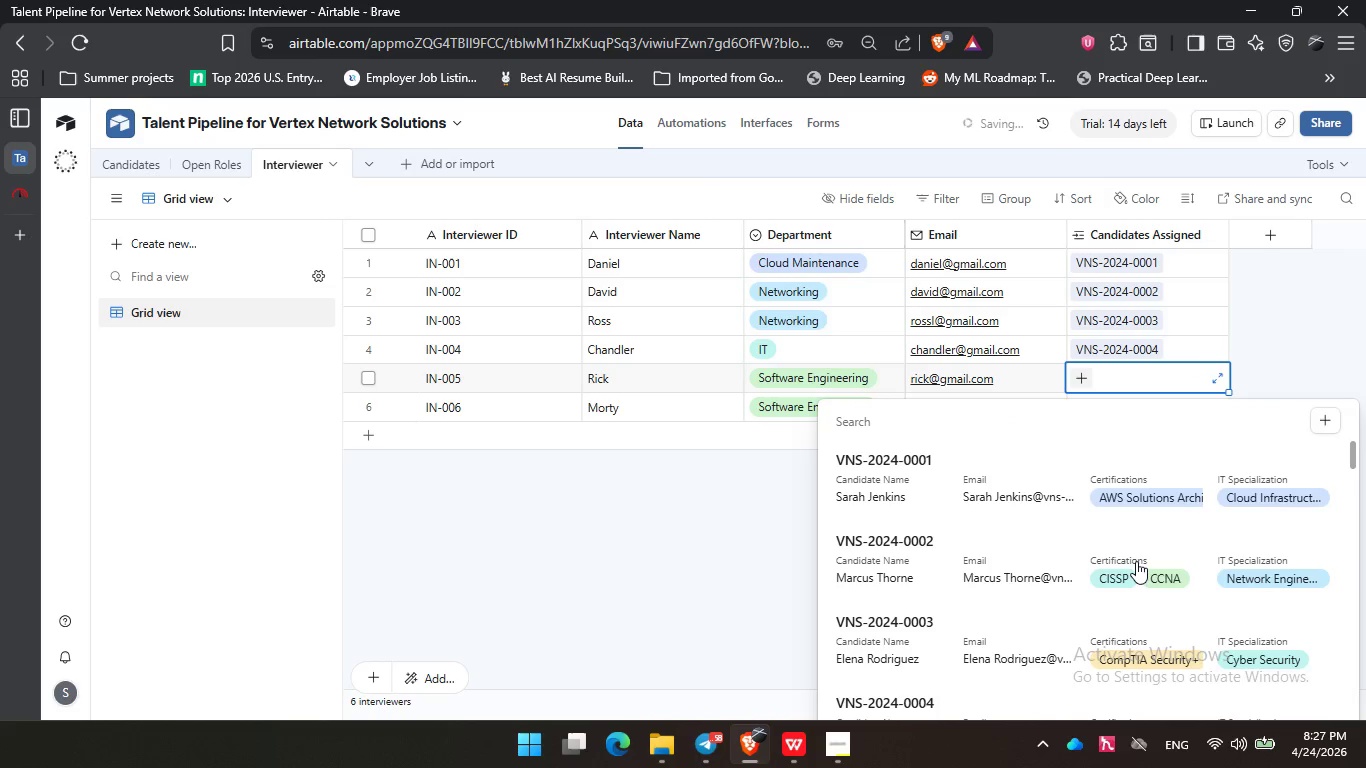 
scroll: coordinate [1124, 627], scroll_direction: down, amount: 2.0
 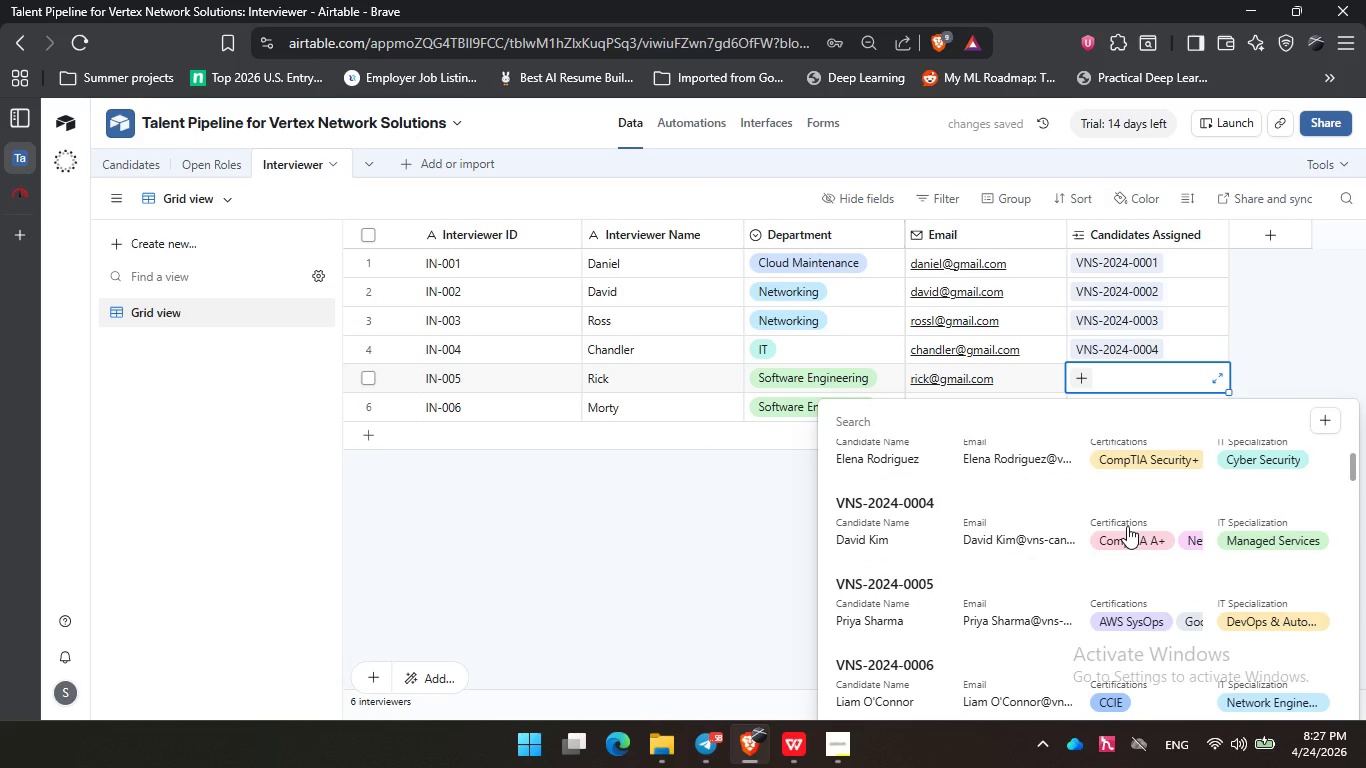 
scroll: coordinate [1127, 526], scroll_direction: up, amount: 1.0
 